 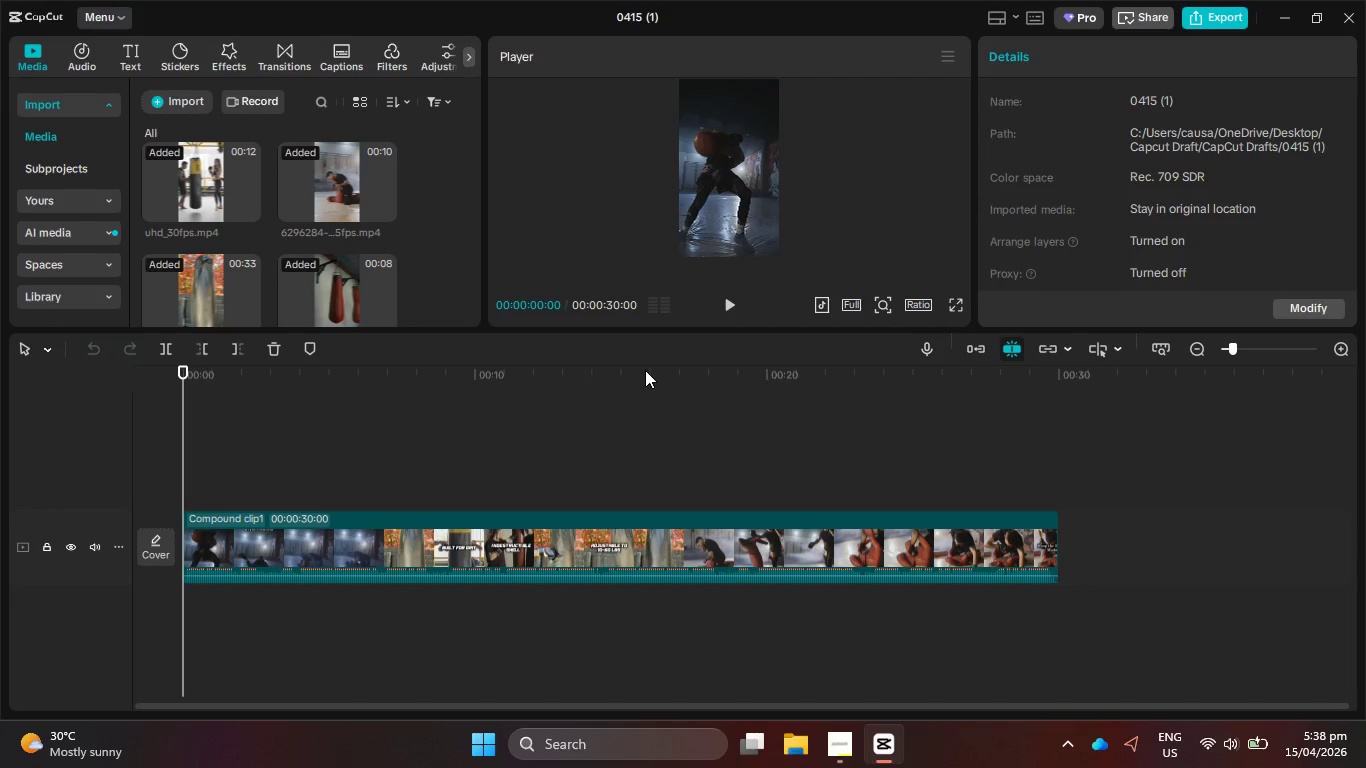 
key(Alt+Control+AltLeft)
 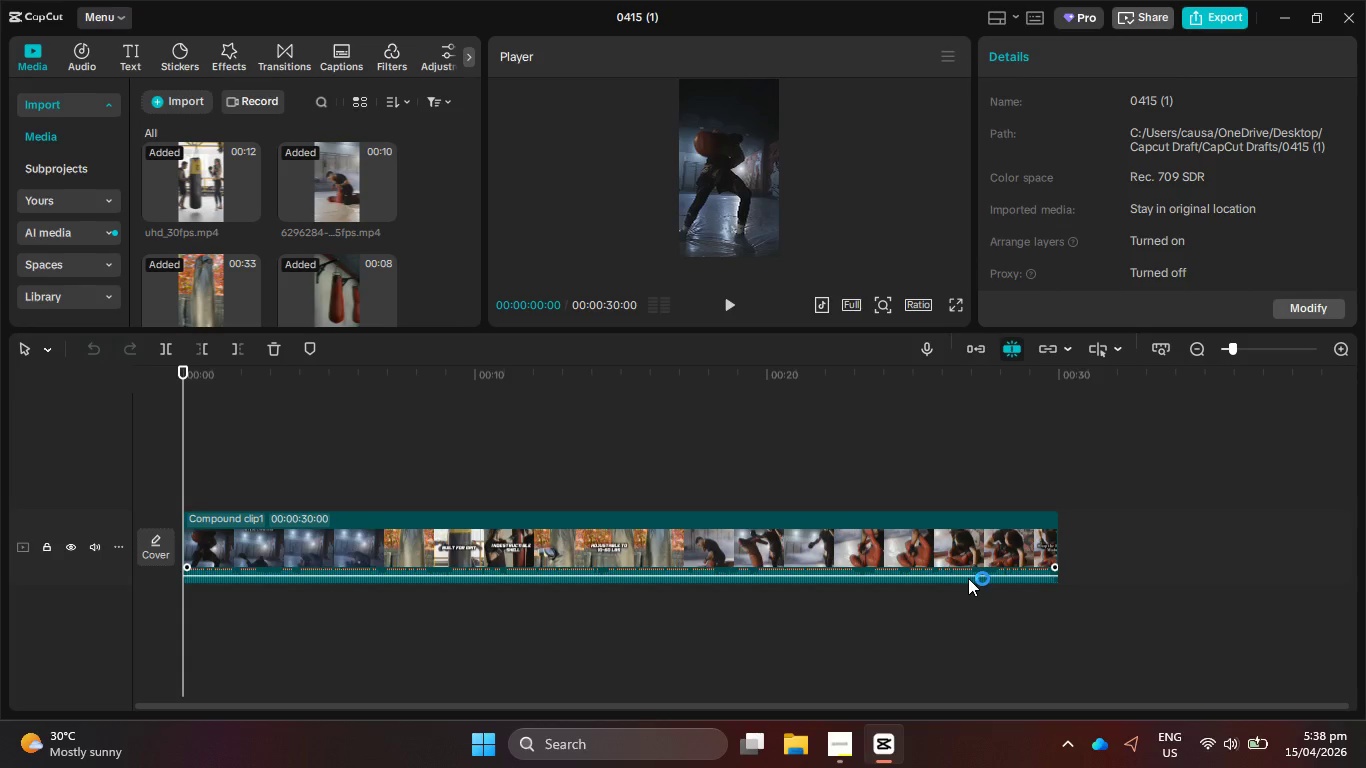 
key(Alt+Control+Delete)
 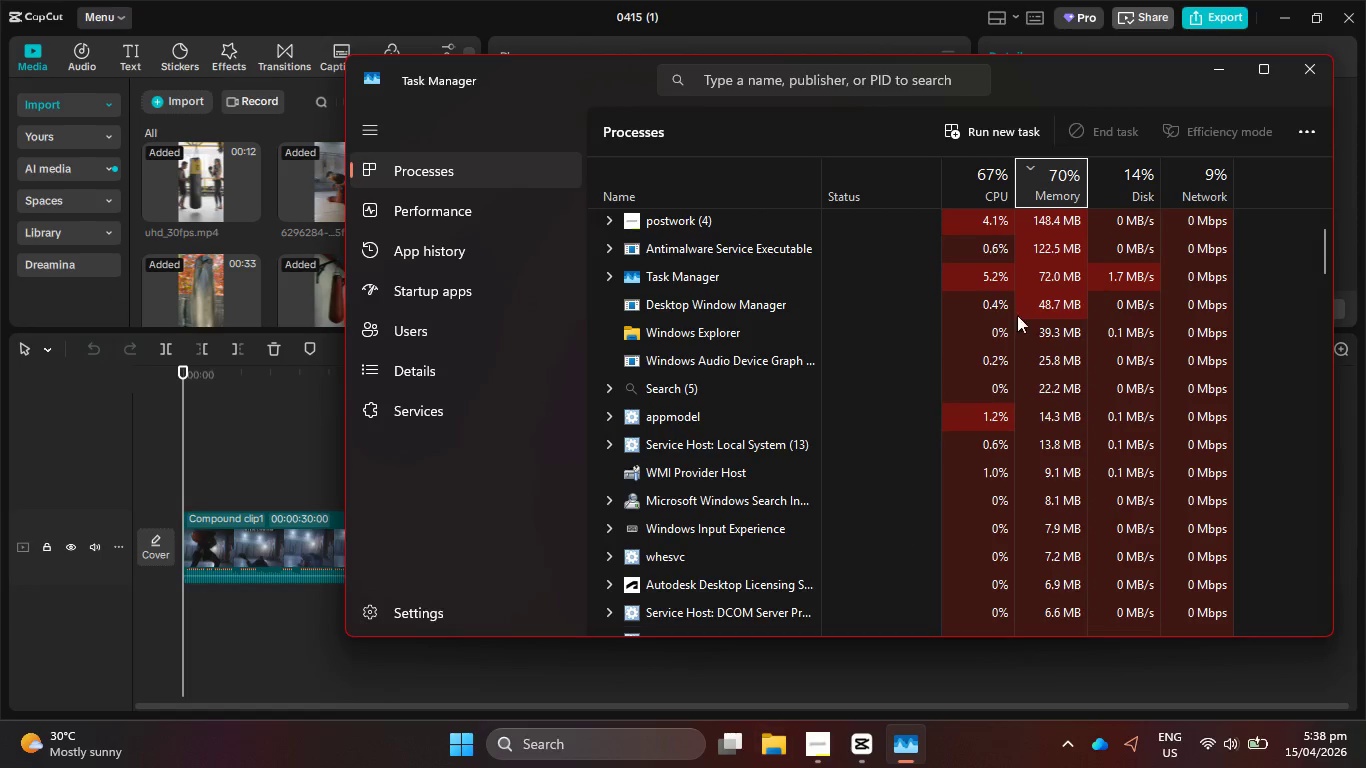 
wait(11.7)
 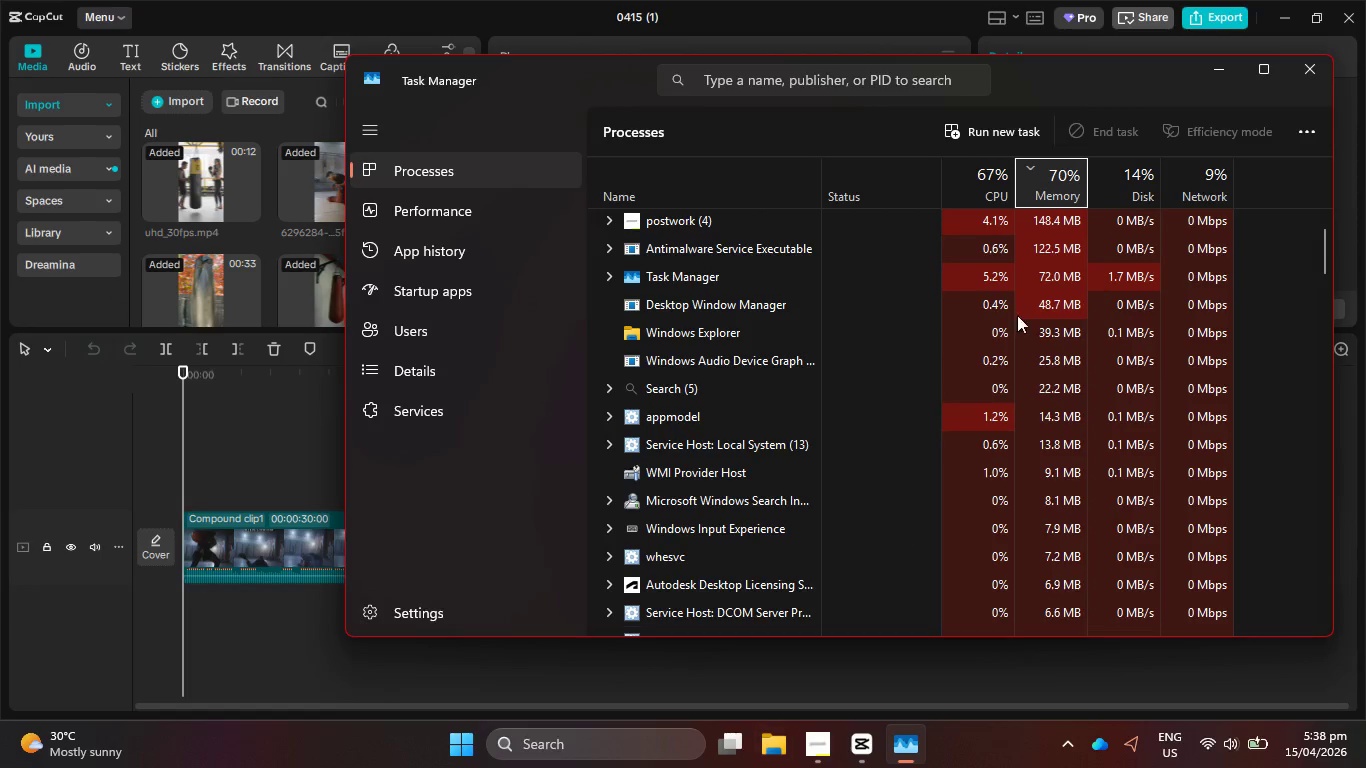 
left_click_drag(start_coordinate=[823, 1], to_coordinate=[1089, 207])
 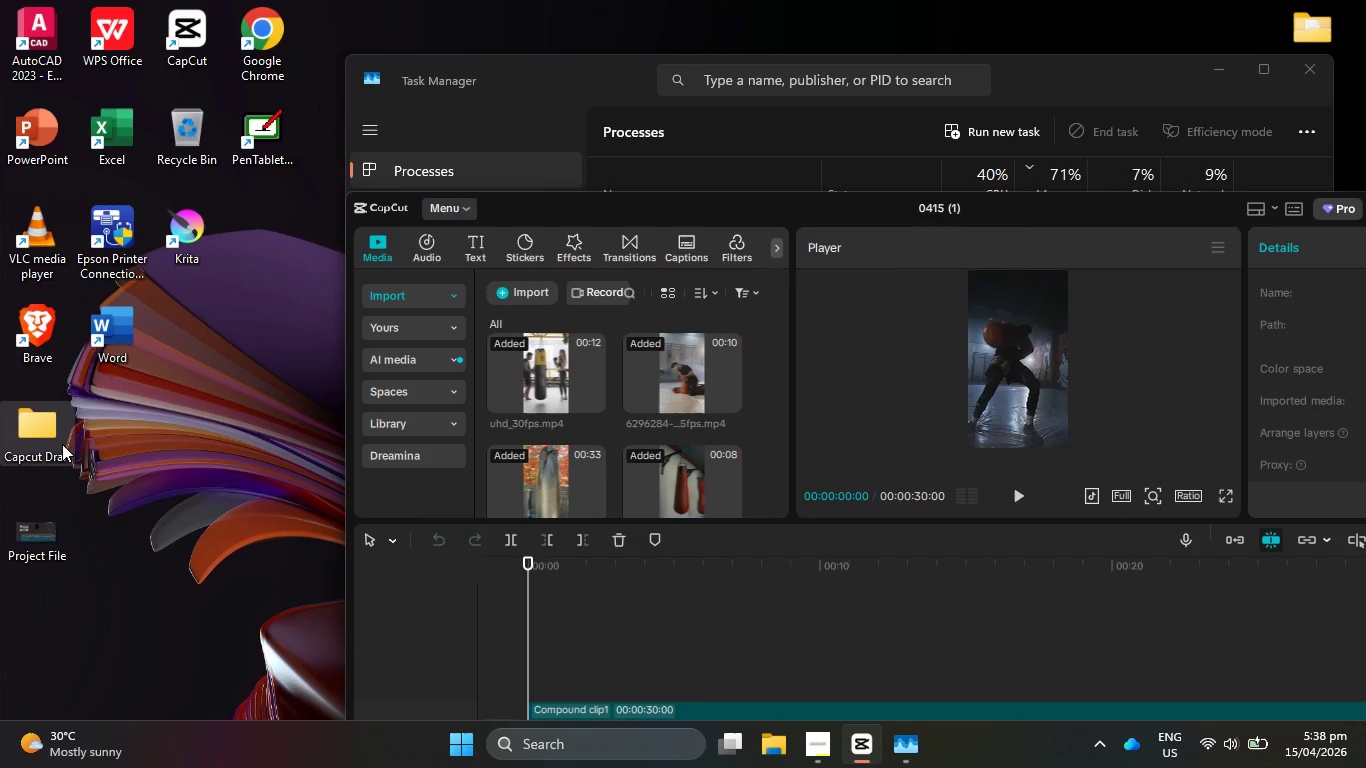 
double_click([61, 444])
 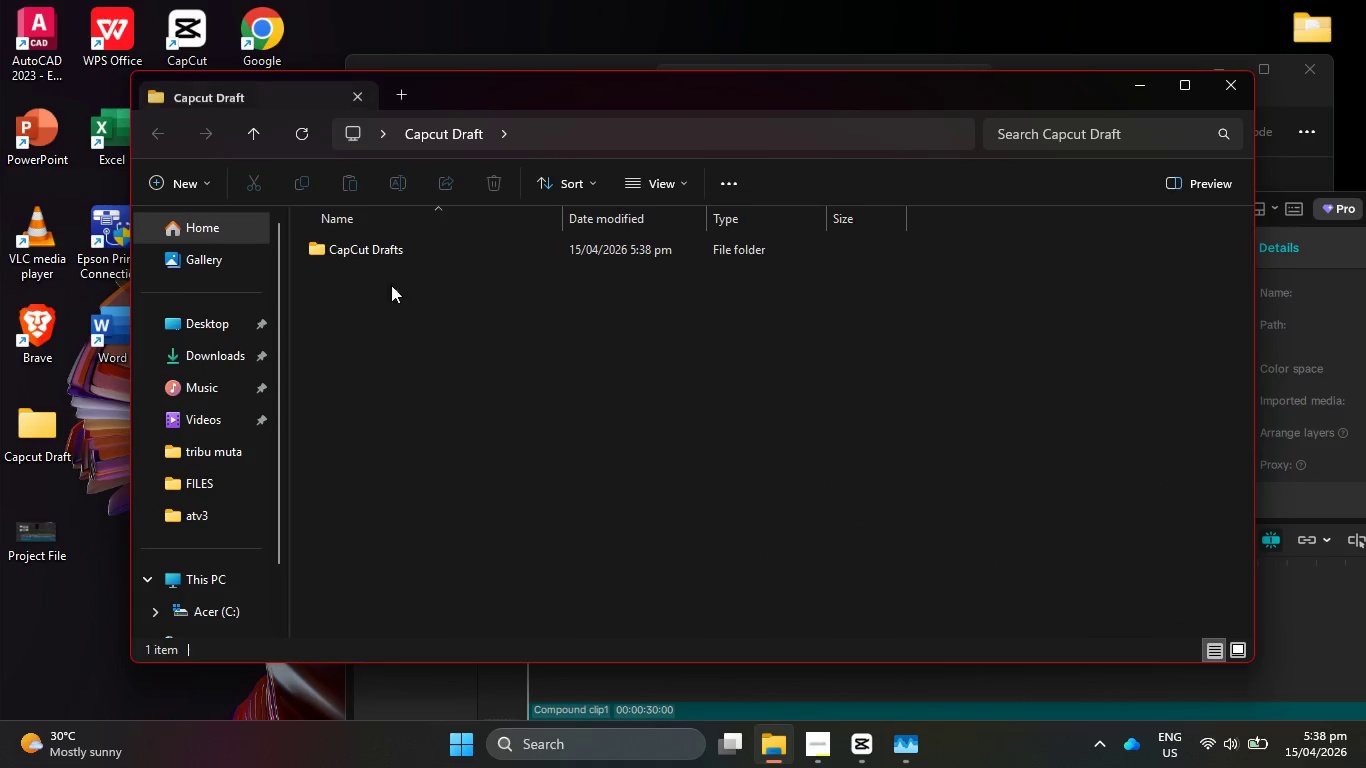 
double_click([428, 259])
 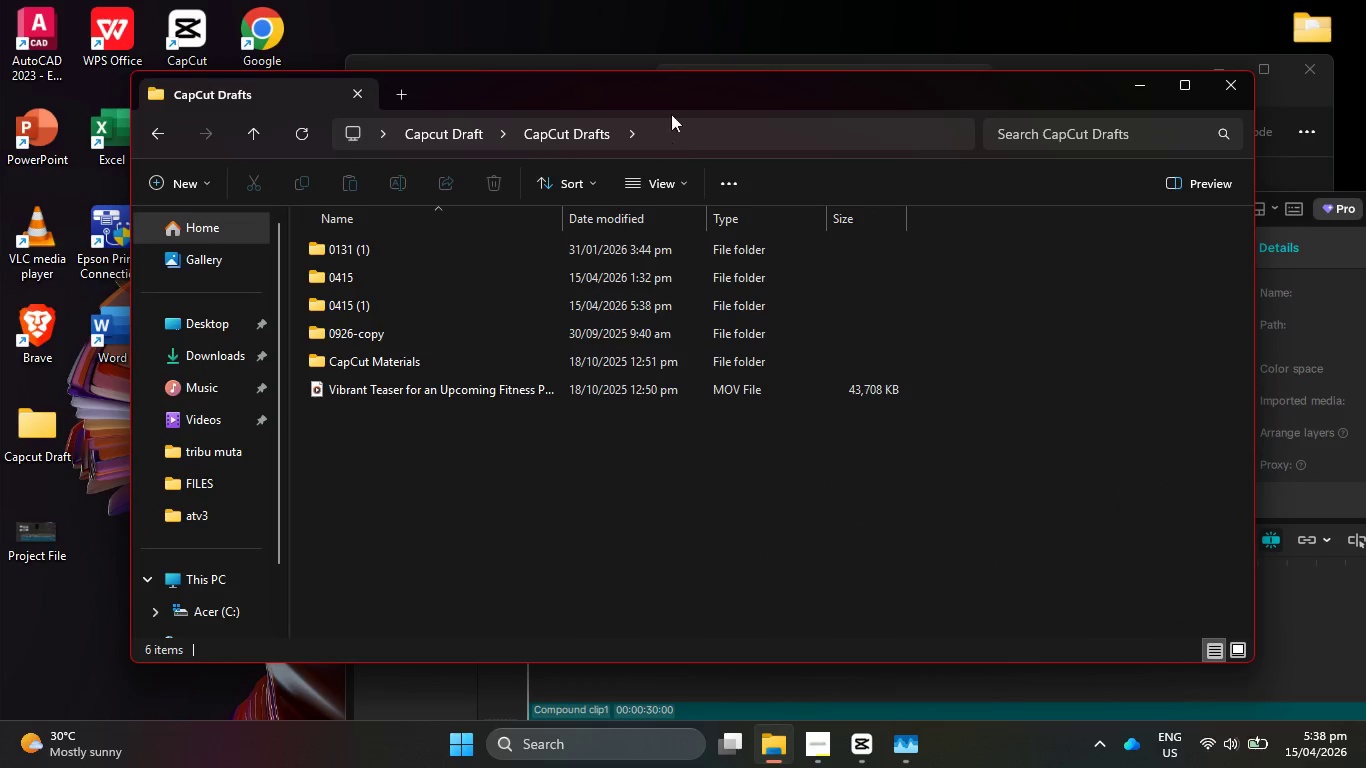 
left_click_drag(start_coordinate=[673, 97], to_coordinate=[659, 106])
 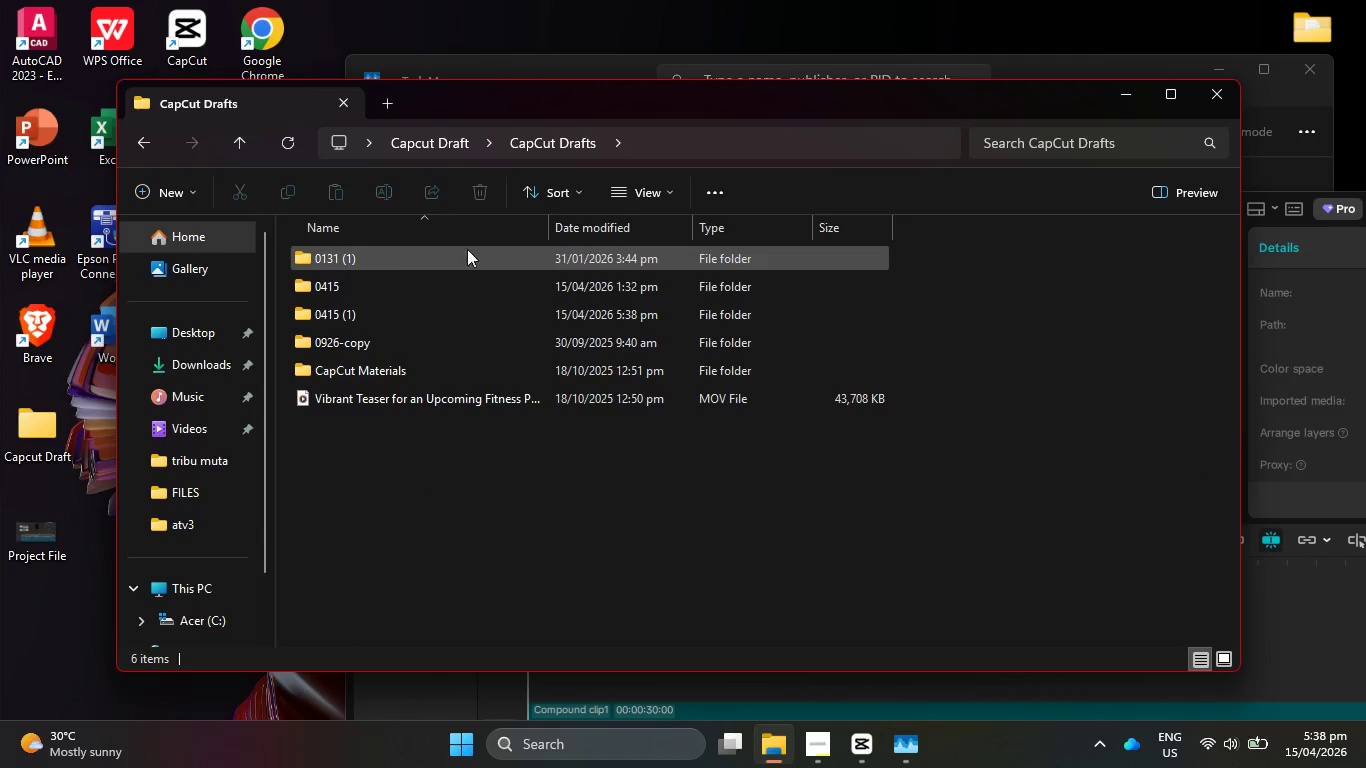 
left_click_drag(start_coordinate=[632, 108], to_coordinate=[655, 163])
 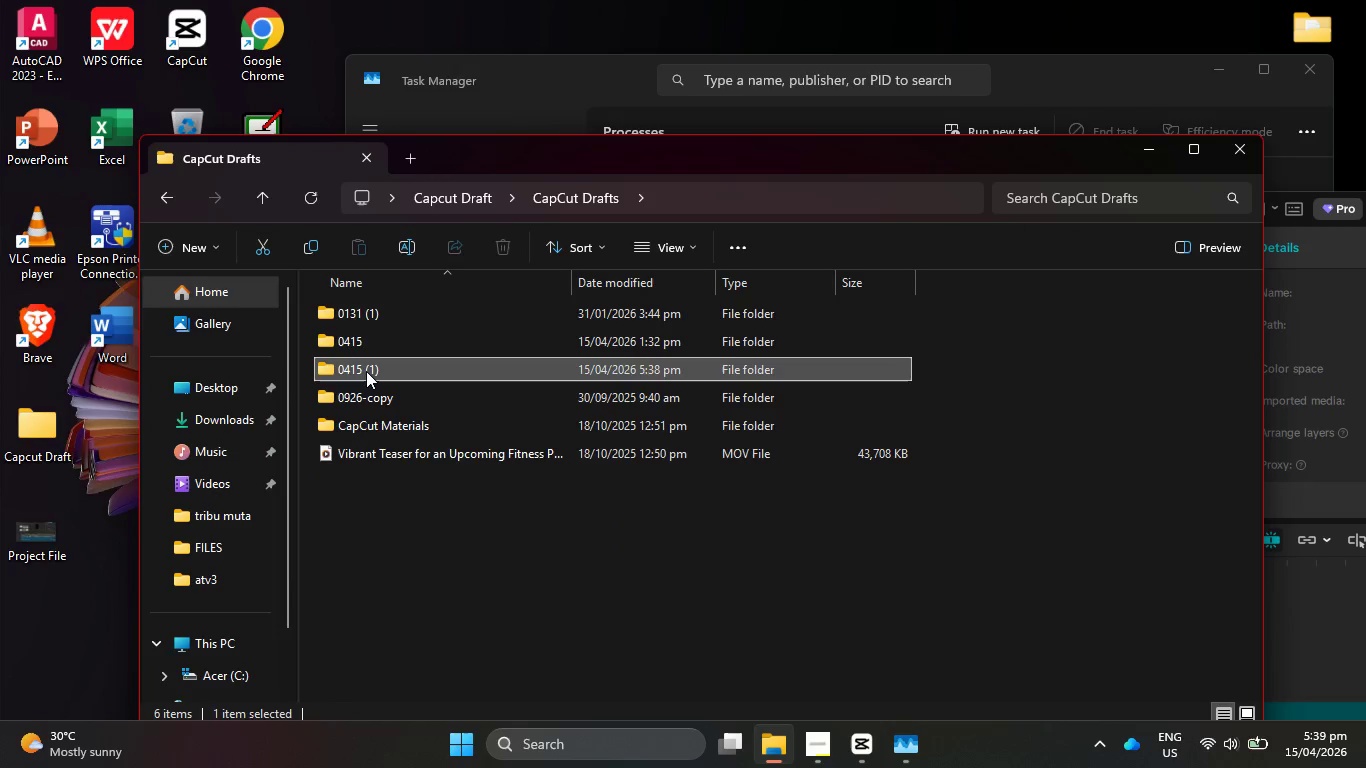 
double_click([366, 371])
 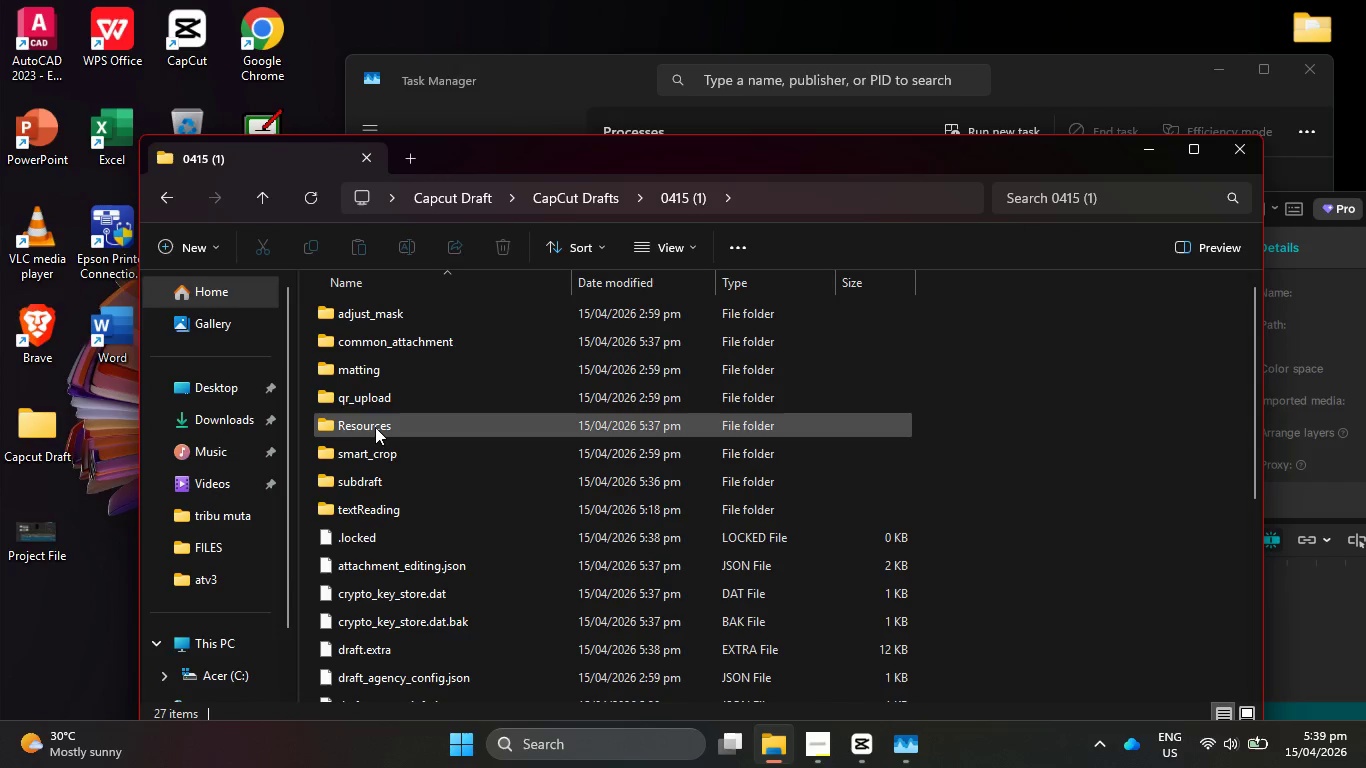 
double_click([376, 428])
 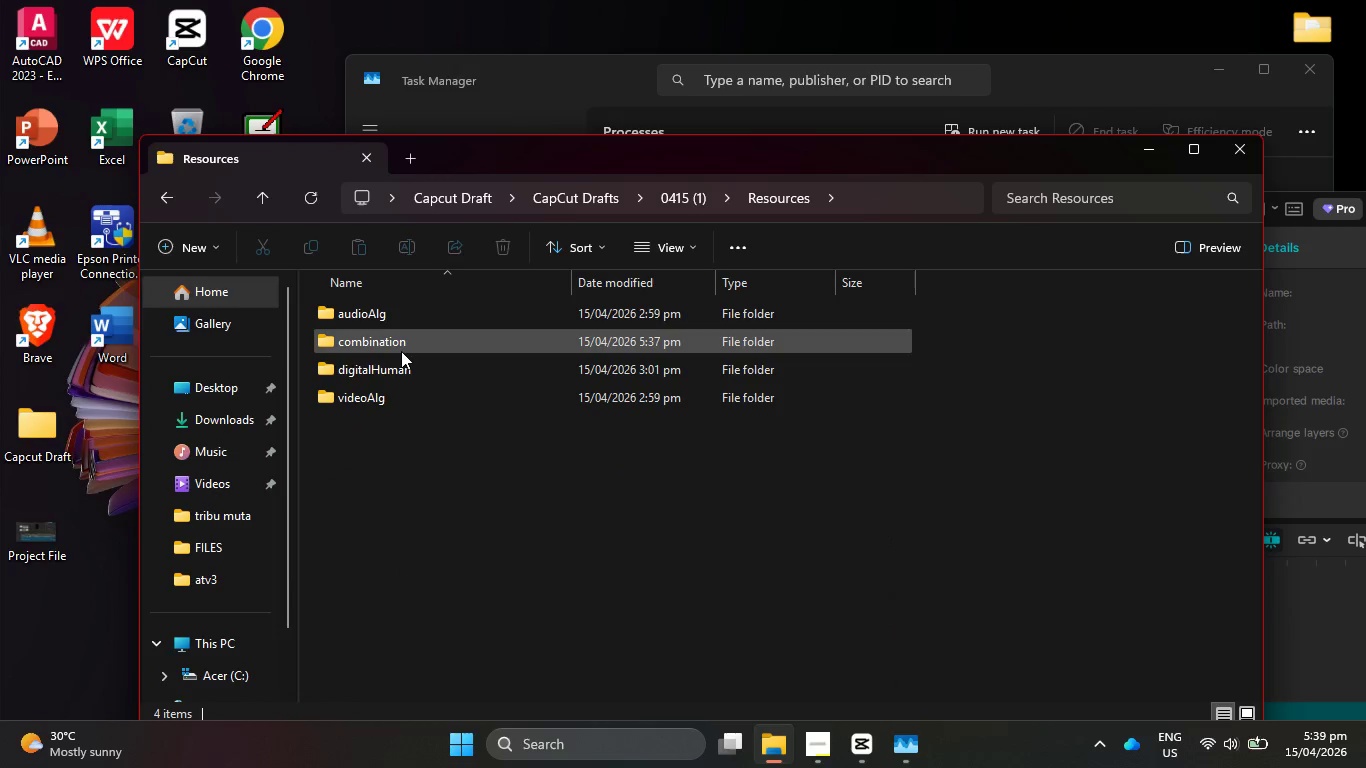 
double_click([401, 351])
 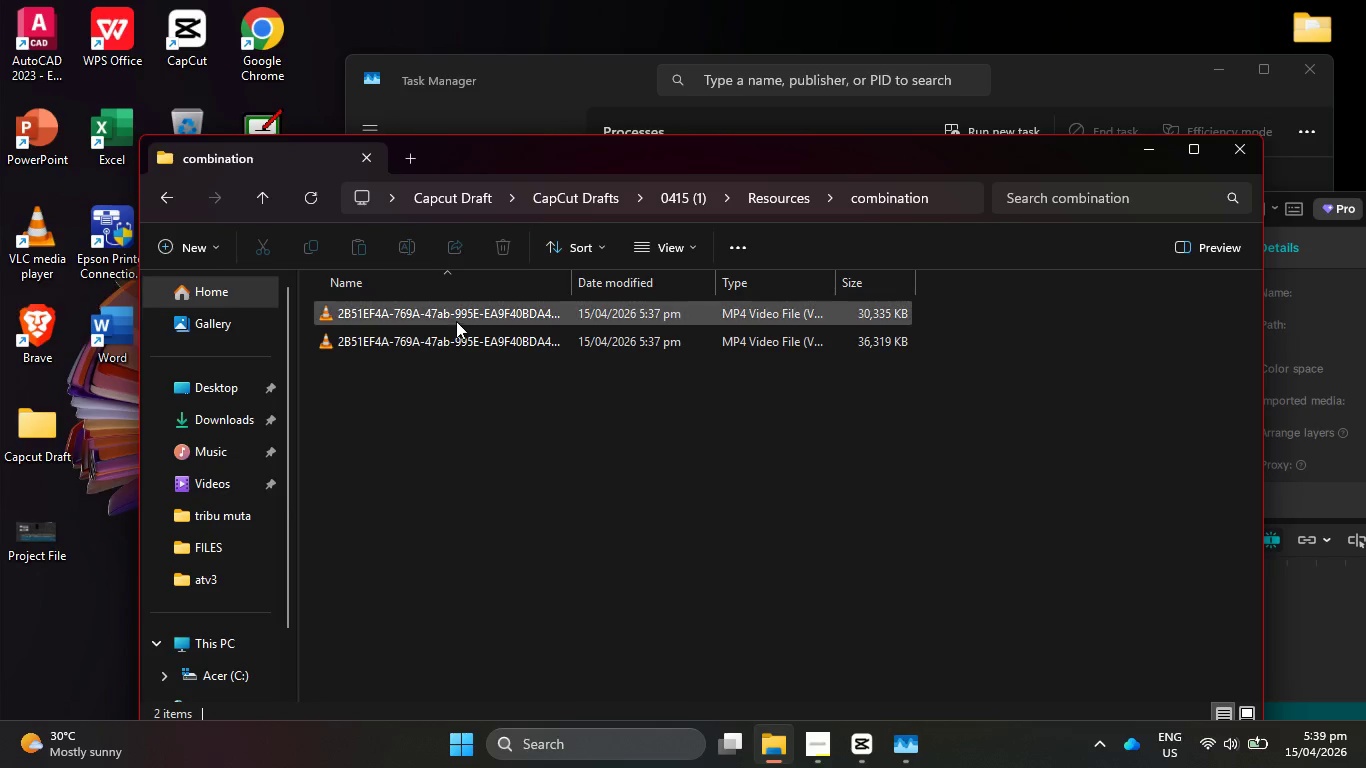 
left_click_drag(start_coordinate=[456, 320], to_coordinate=[1339, 665])
 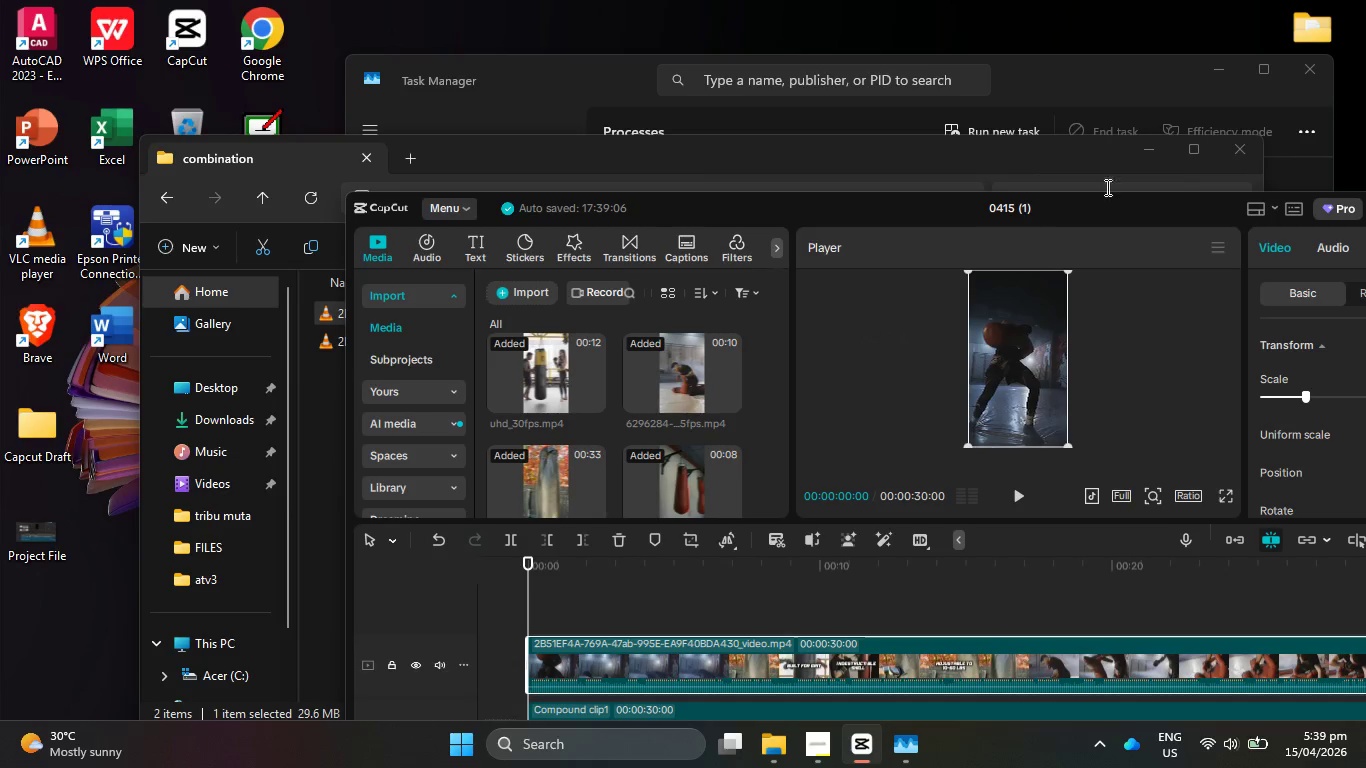 
left_click([1073, 163])
 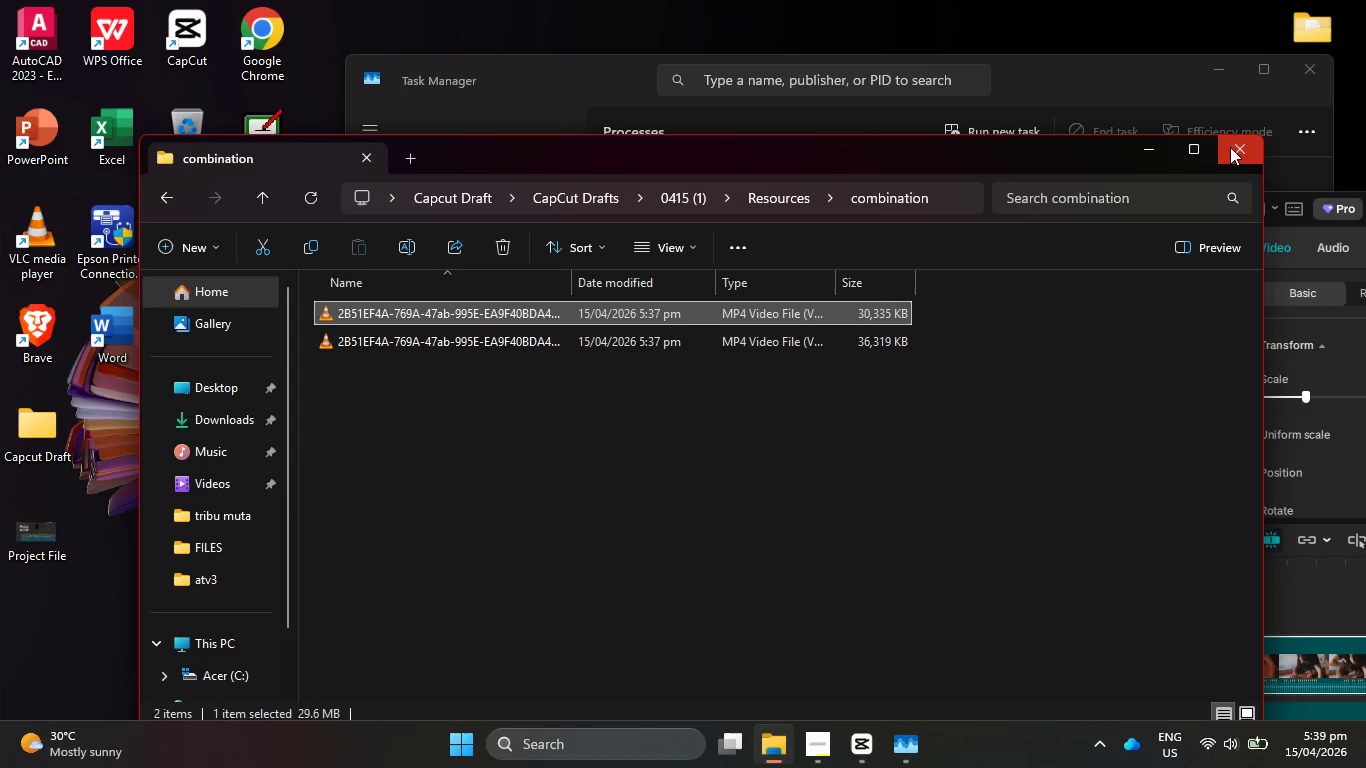 
left_click([1231, 147])
 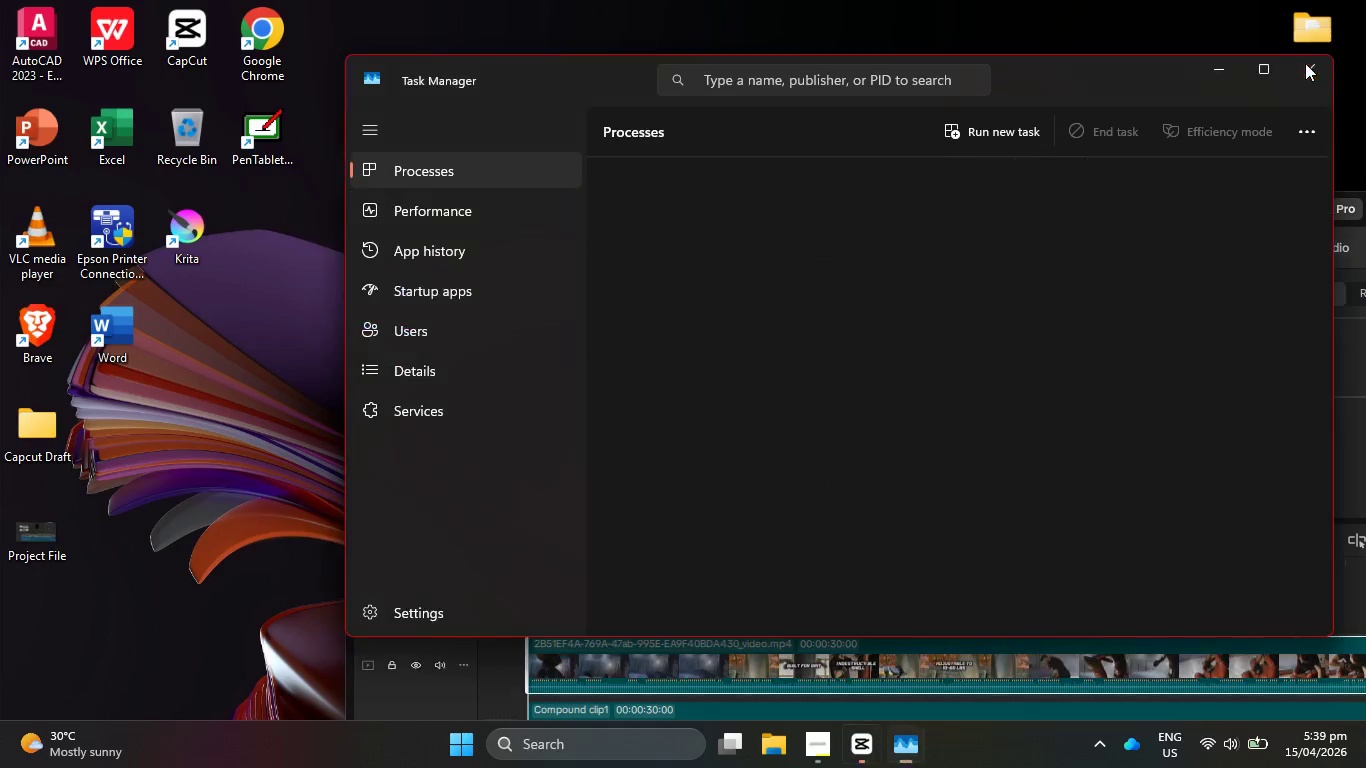 
left_click_drag(start_coordinate=[1092, 205], to_coordinate=[898, 0])
 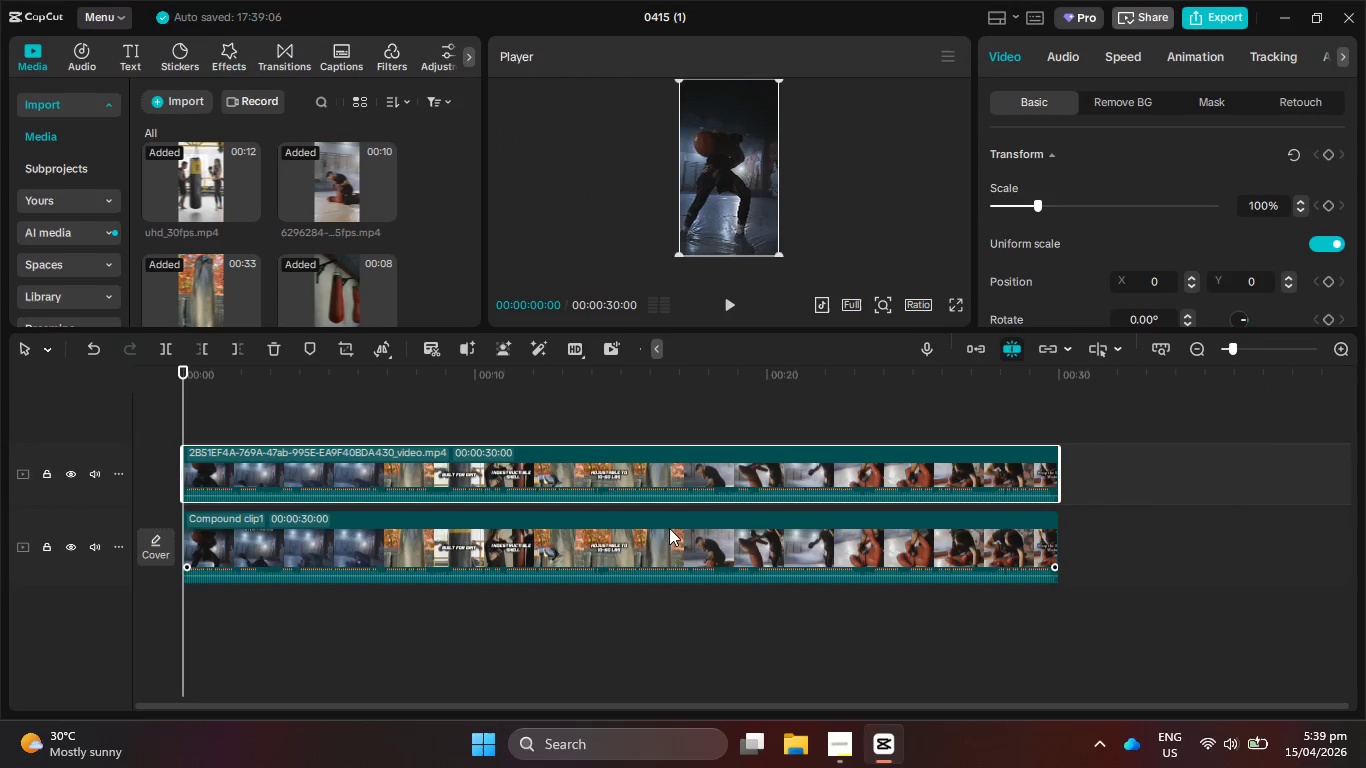 
left_click([674, 555])
 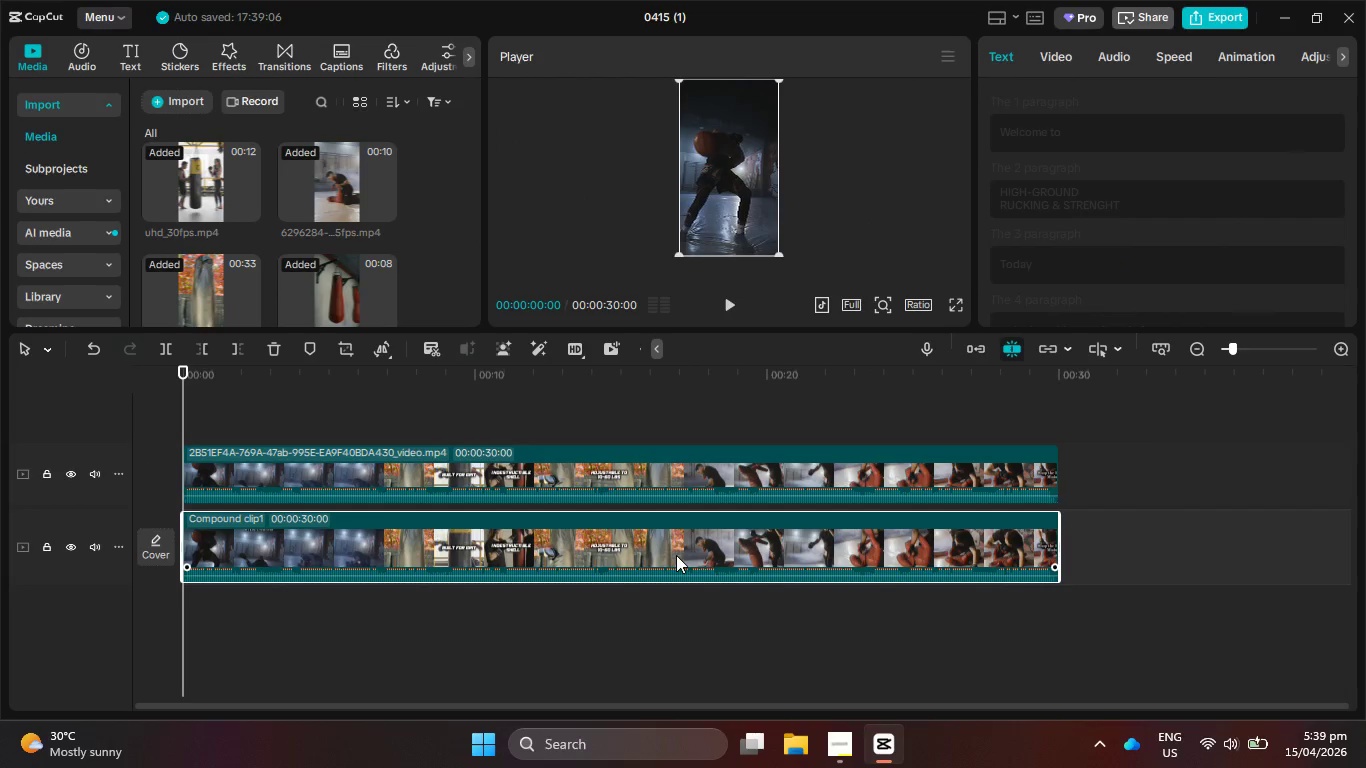 
key(Delete)
 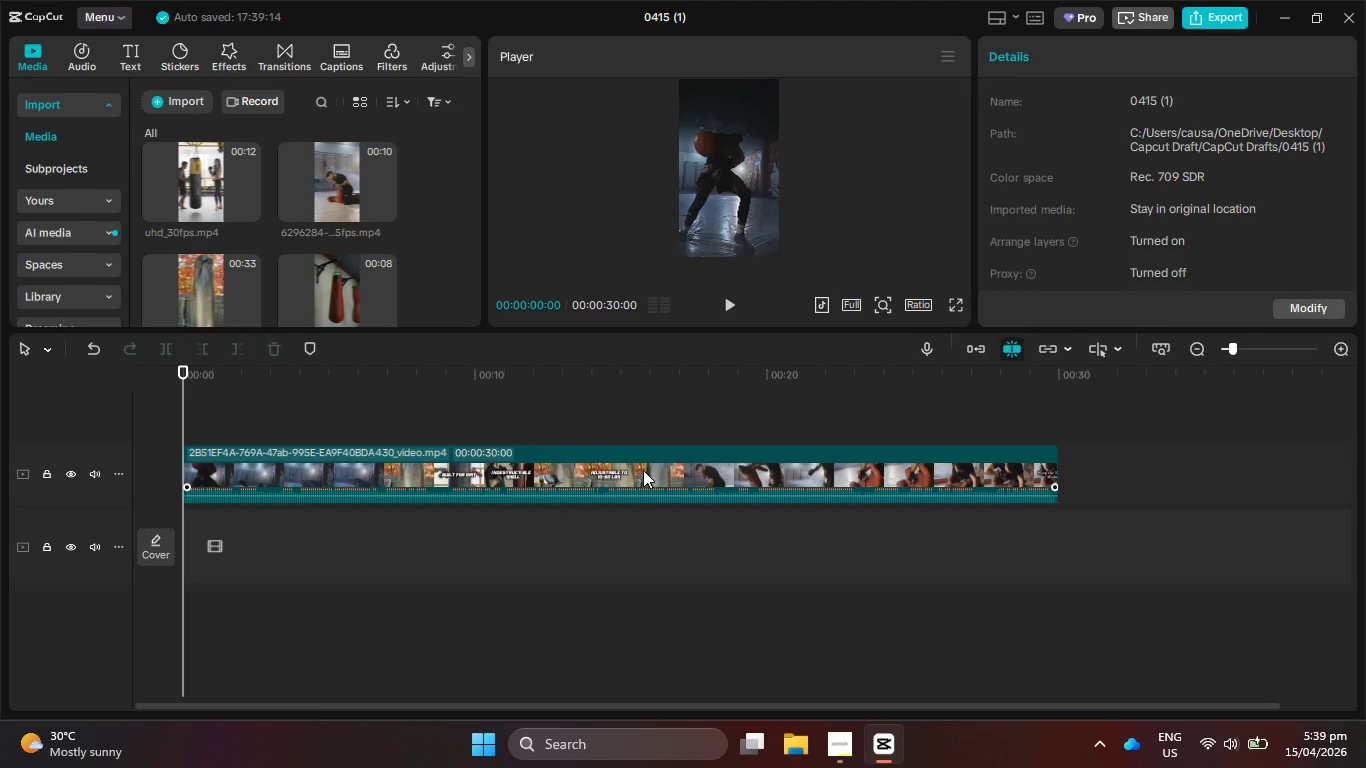 
left_click_drag(start_coordinate=[643, 470], to_coordinate=[643, 532])
 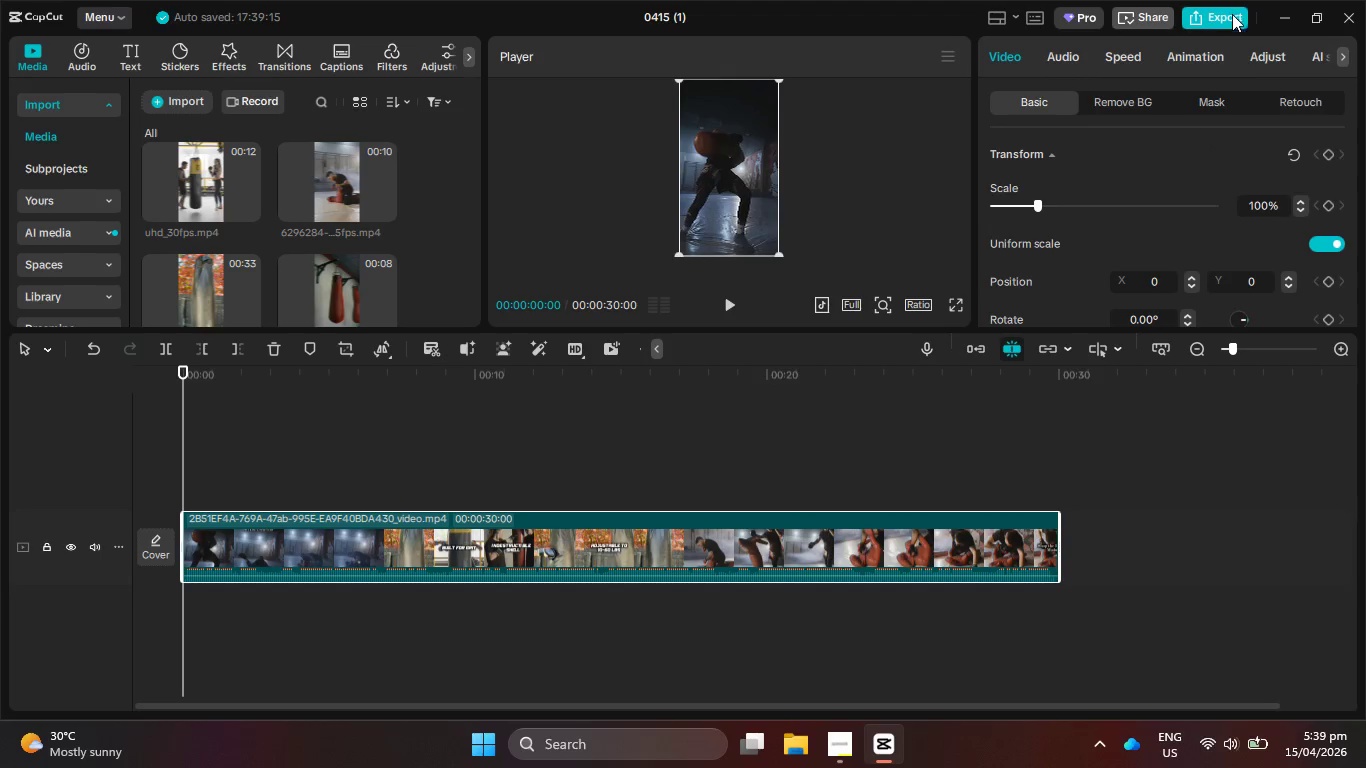 
left_click([1232, 18])
 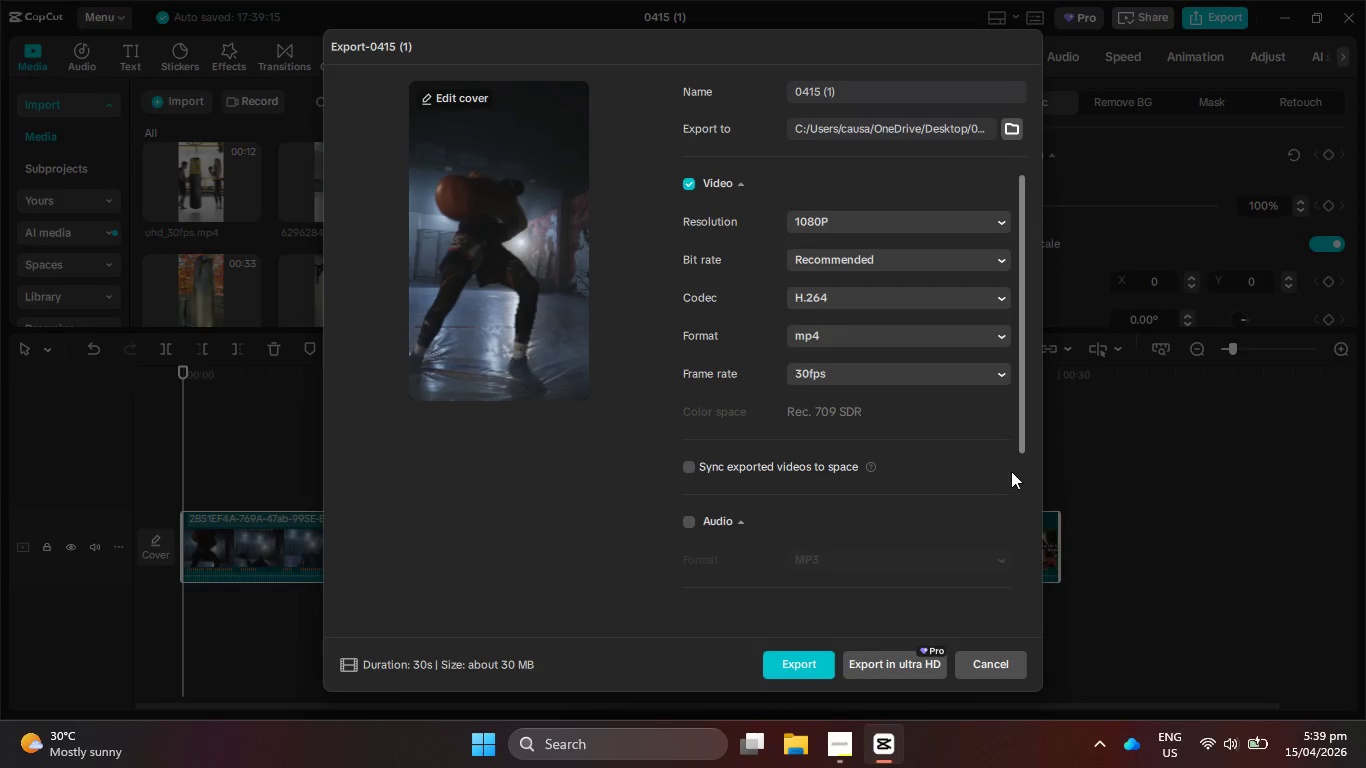 
left_click([995, 668])
 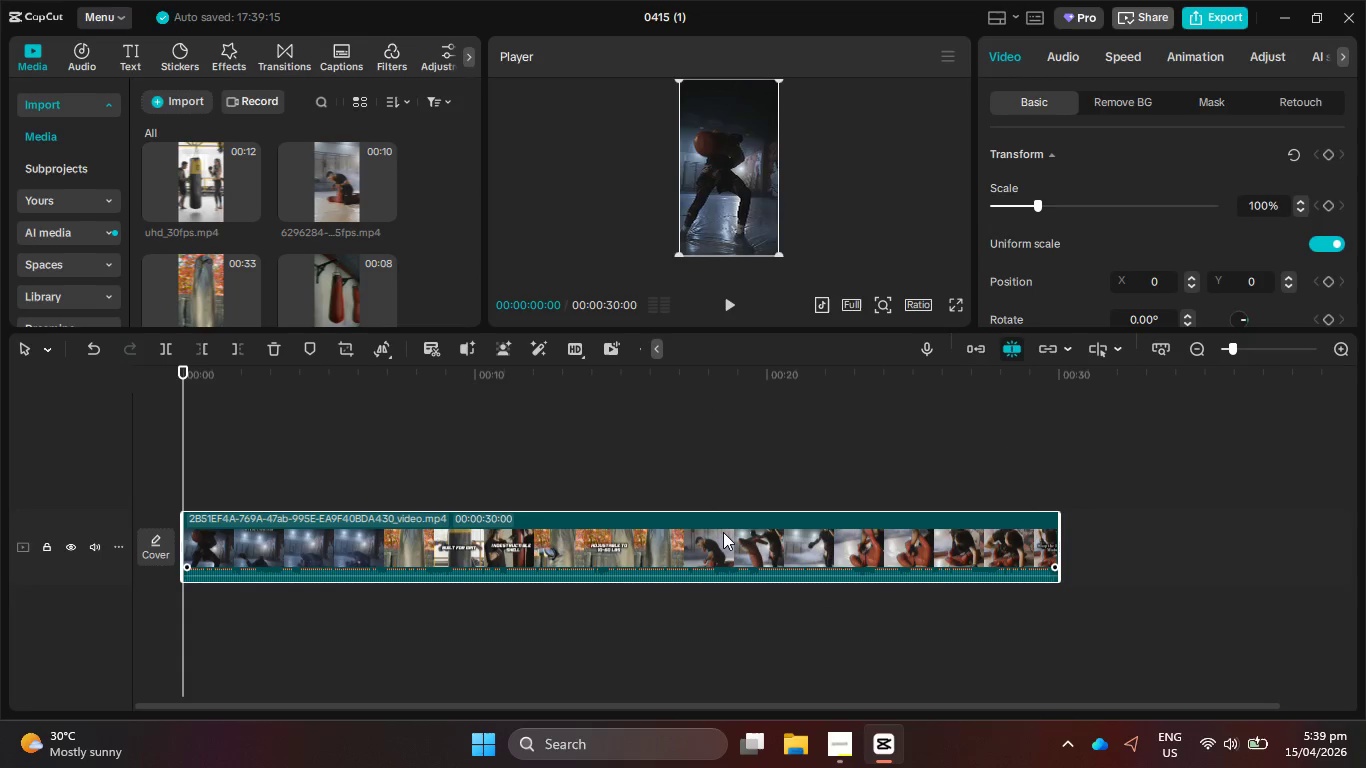 
double_click([723, 532])
 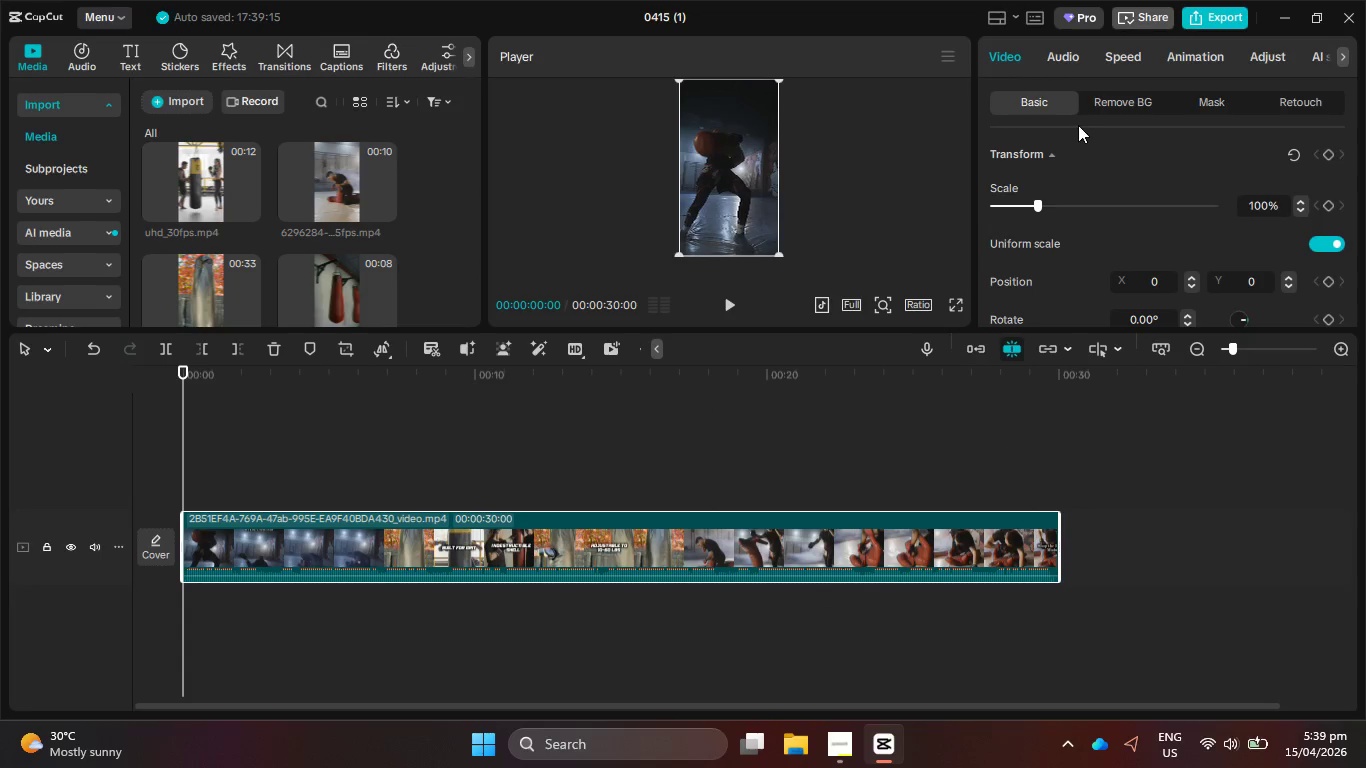 
mouse_move([1177, 78])
 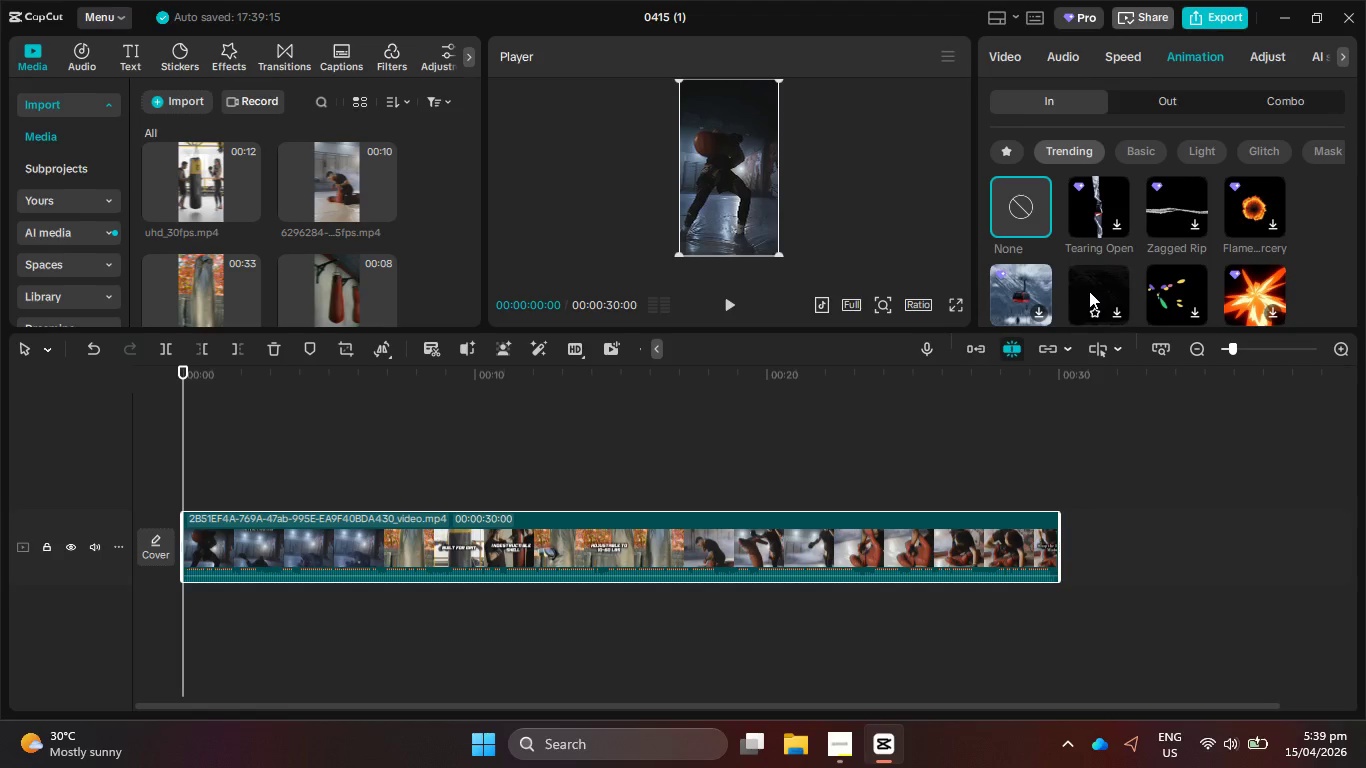 
left_click([1089, 291])
 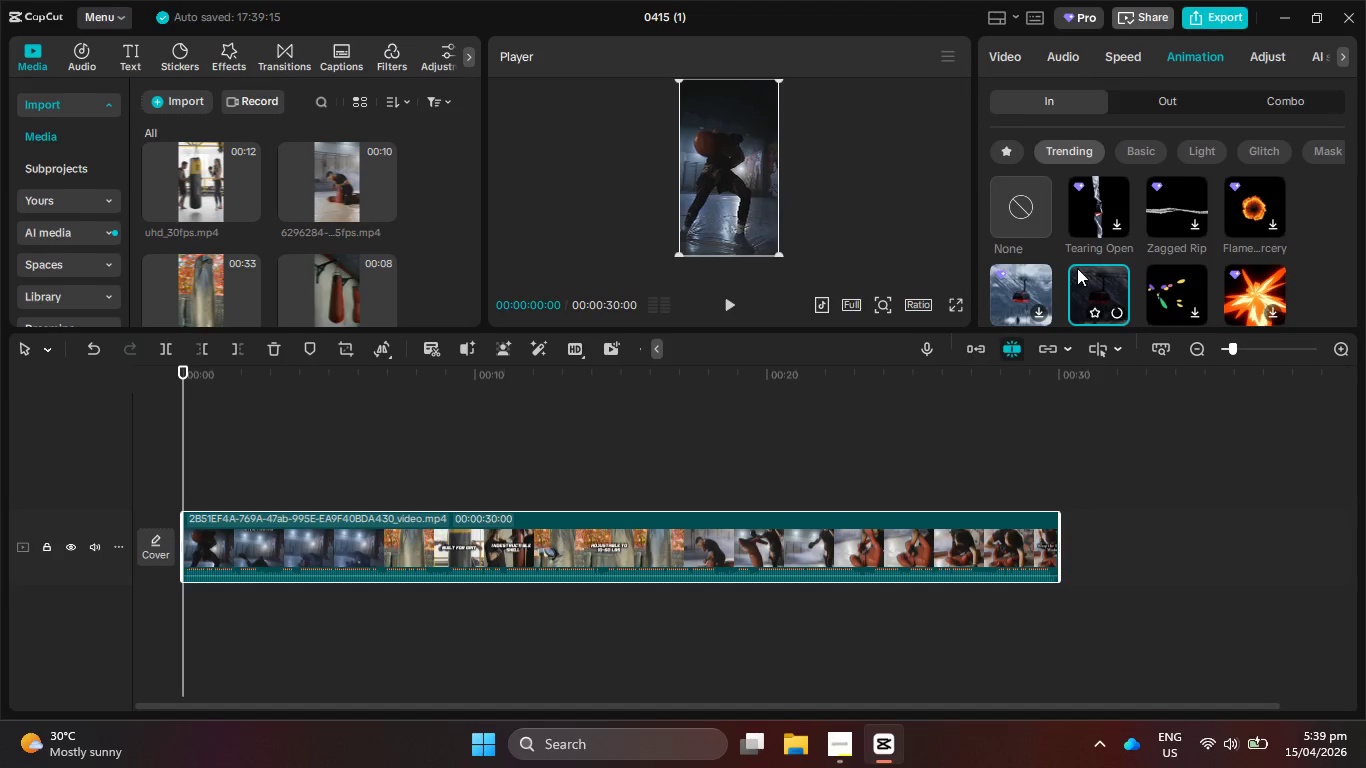 
scroll: coordinate [1096, 275], scroll_direction: down, amount: 1.0
 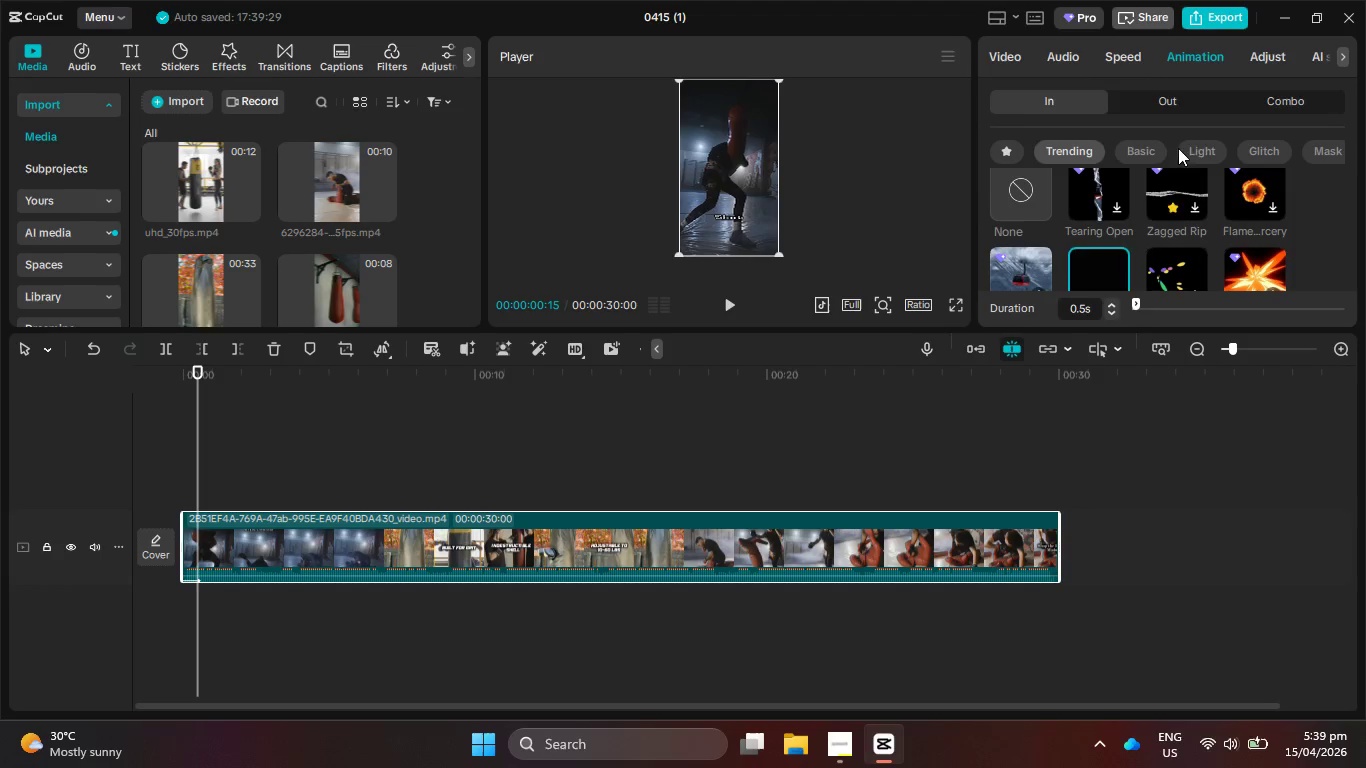 
scroll: coordinate [1102, 211], scroll_direction: up, amount: 2.0
 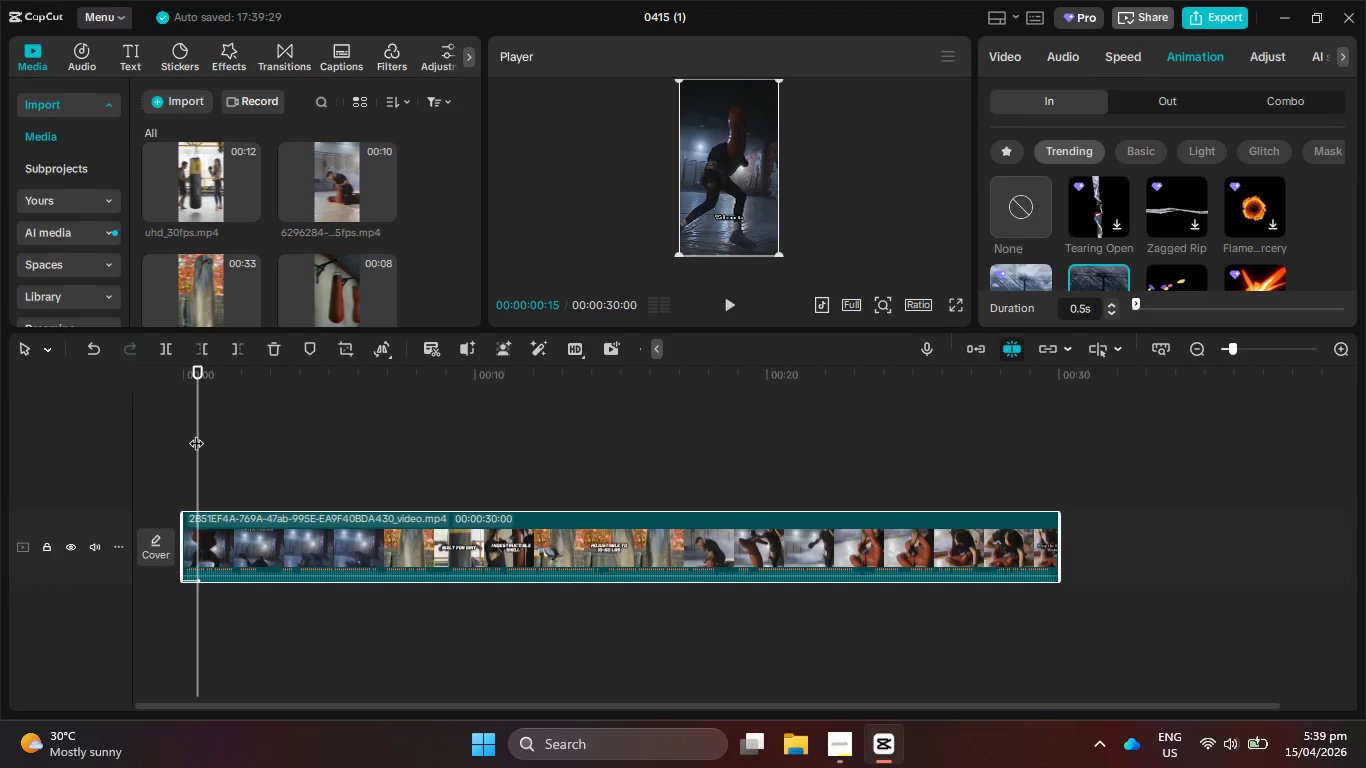 
left_click_drag(start_coordinate=[194, 434], to_coordinate=[161, 430])
 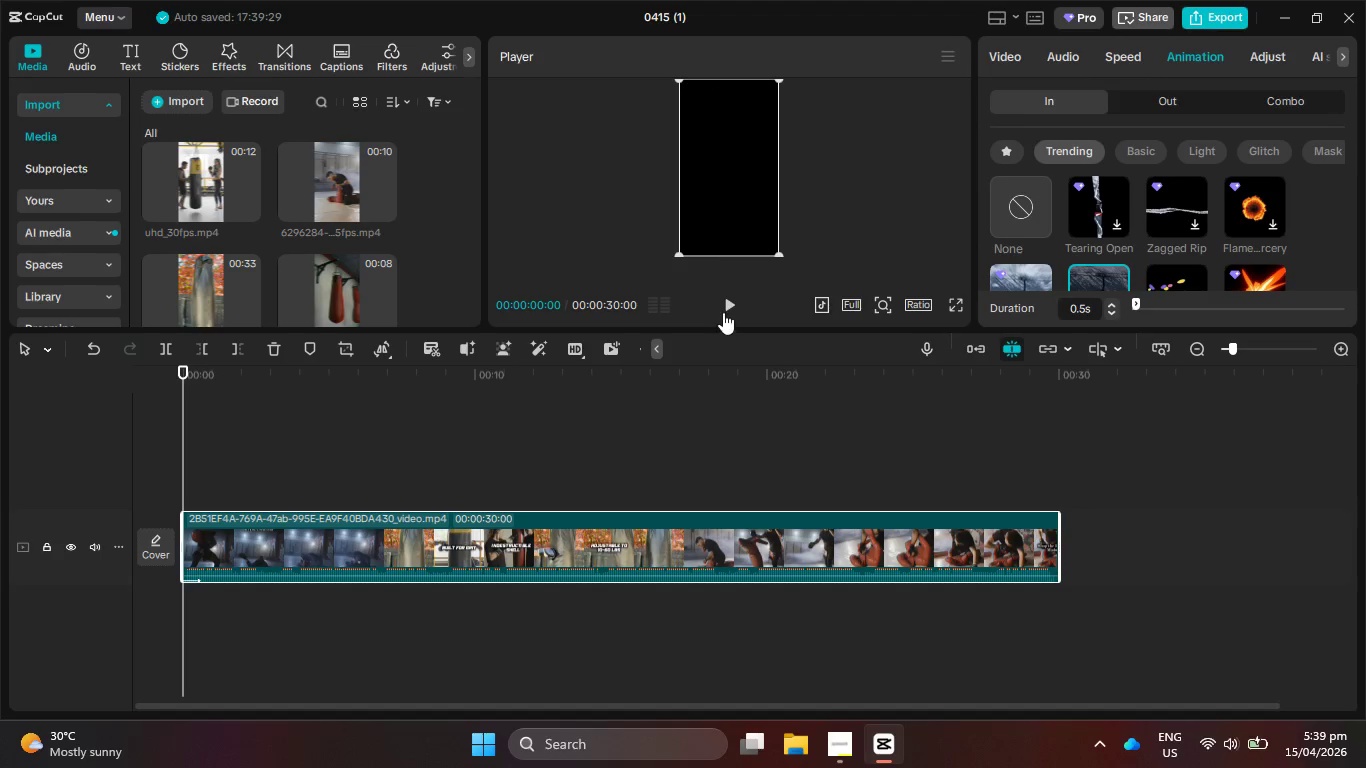 
left_click([725, 309])
 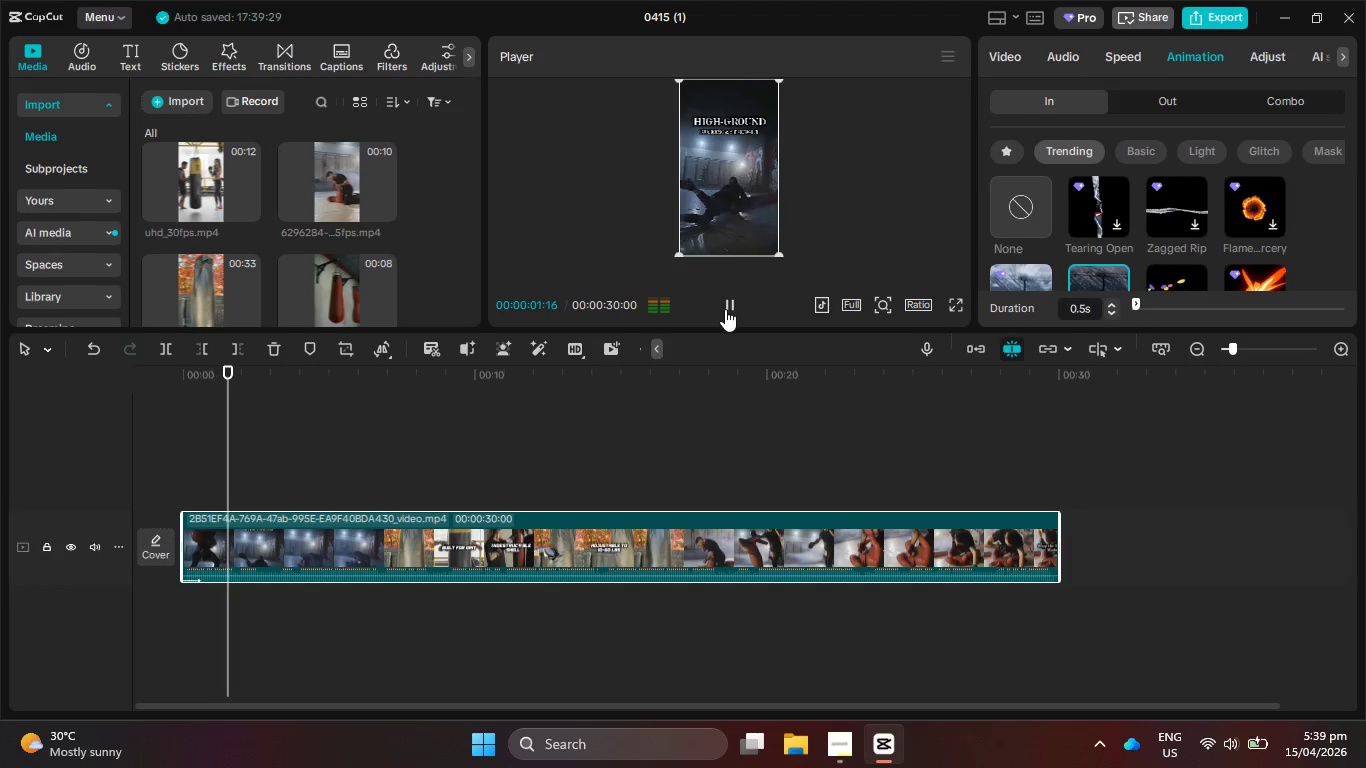 
left_click([725, 309])
 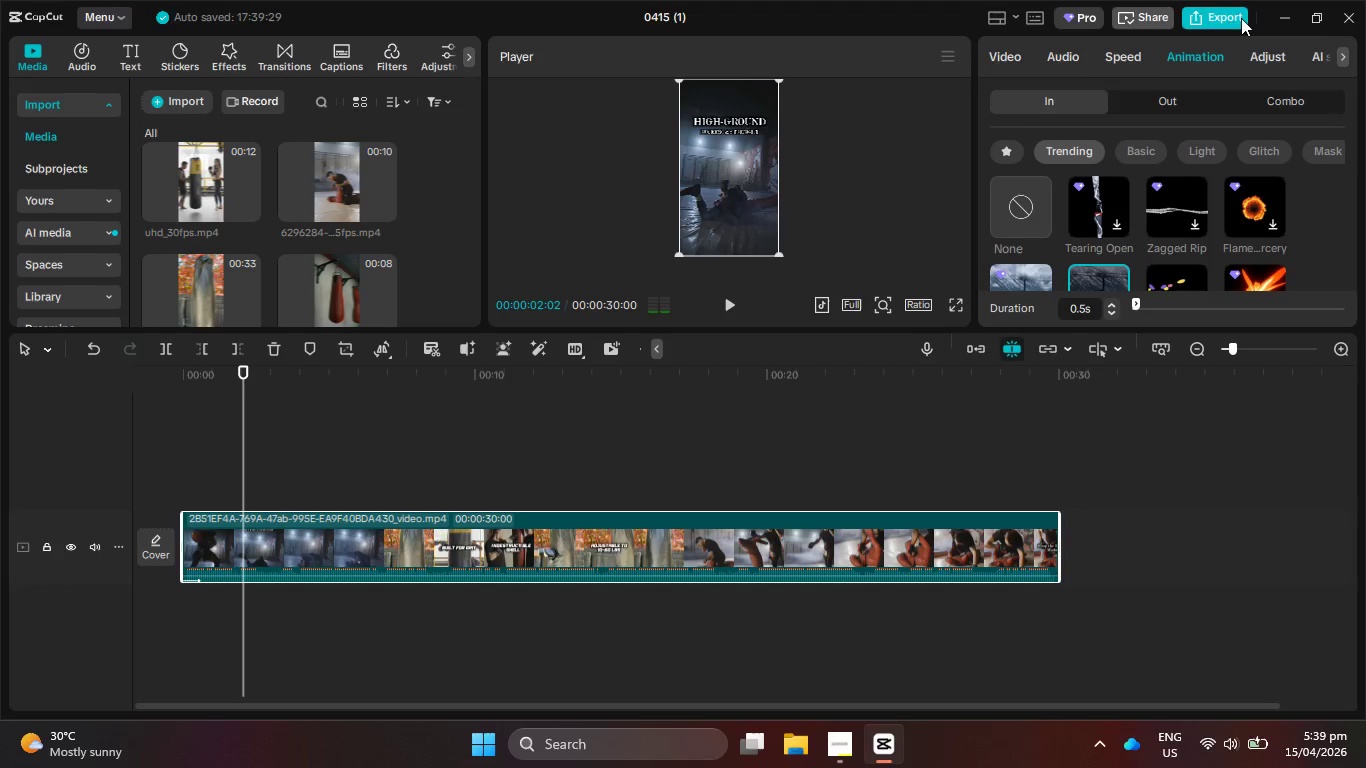 
left_click([1245, 10])
 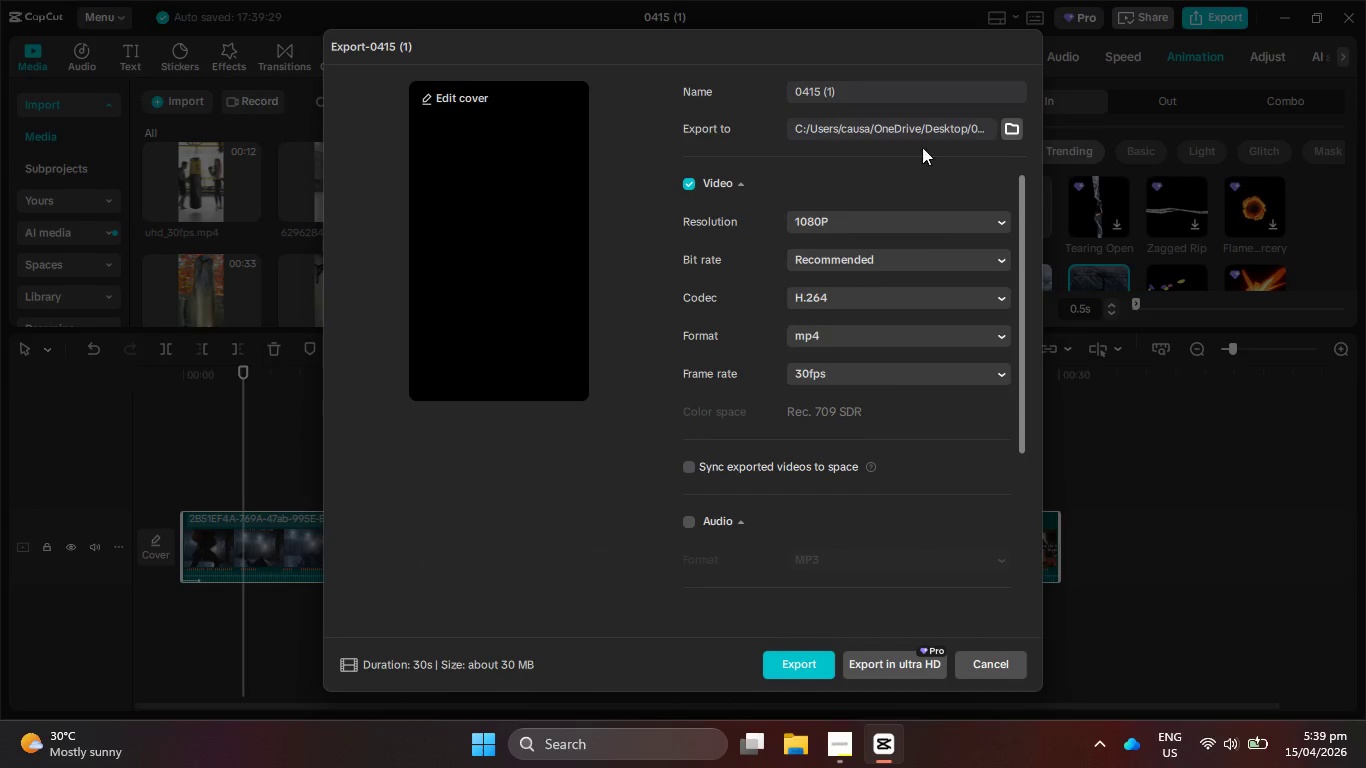 
left_click_drag(start_coordinate=[898, 90], to_coordinate=[766, 89])
 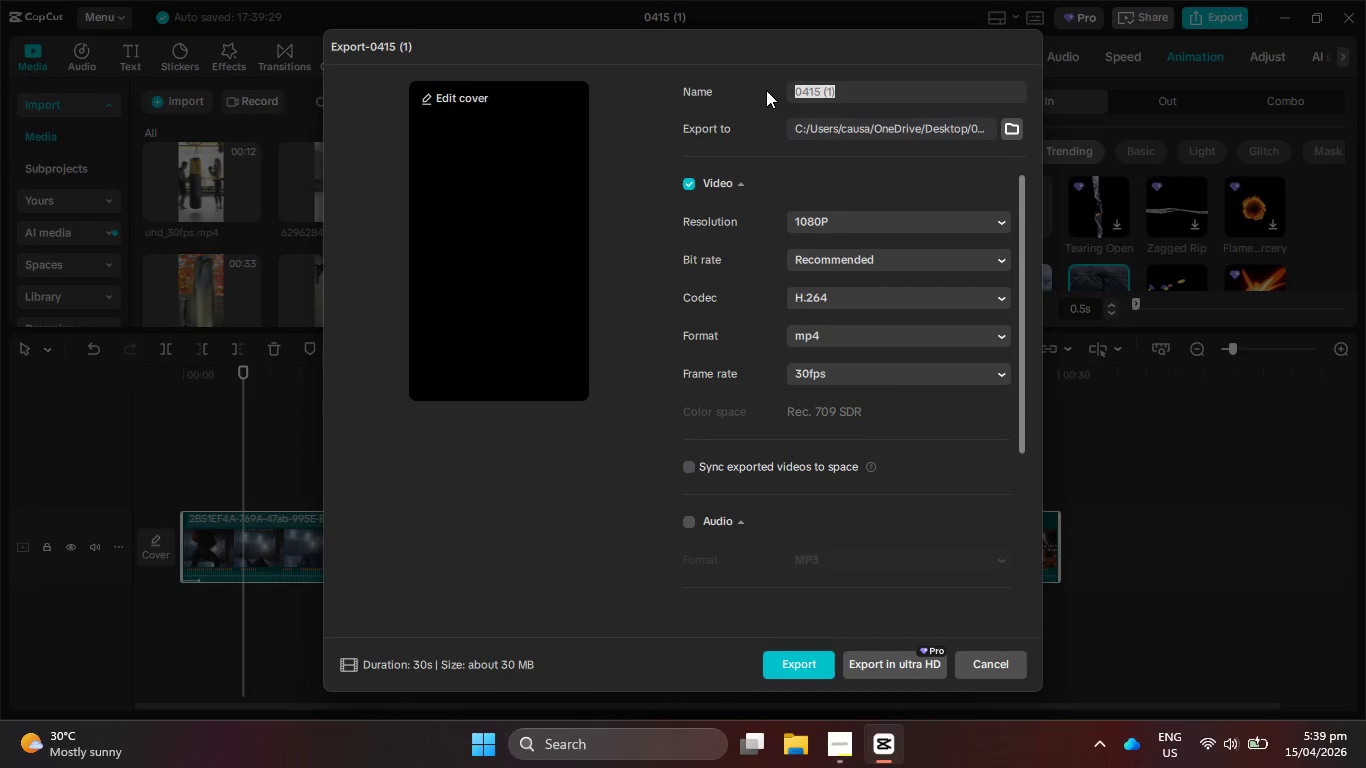 
key(Control+V)
 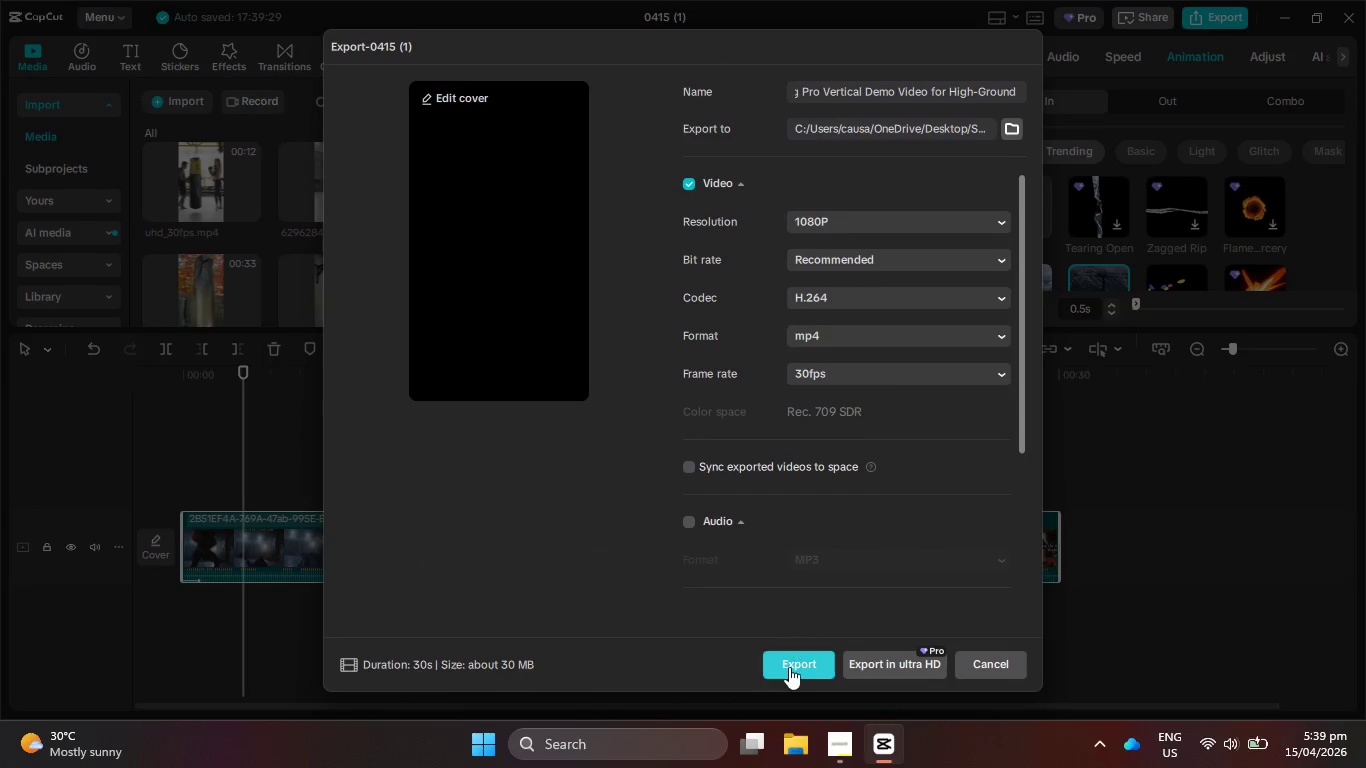 
left_click([789, 673])
 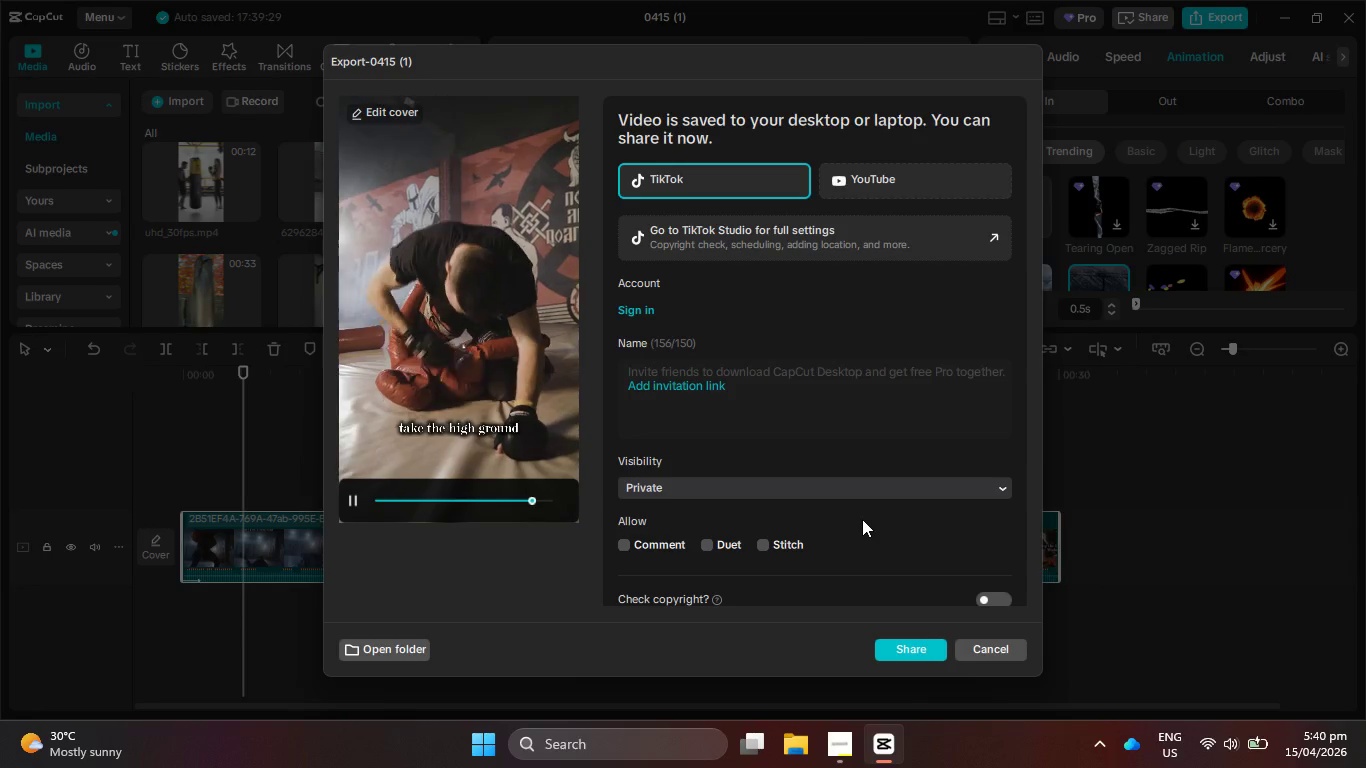 
wait(39.62)
 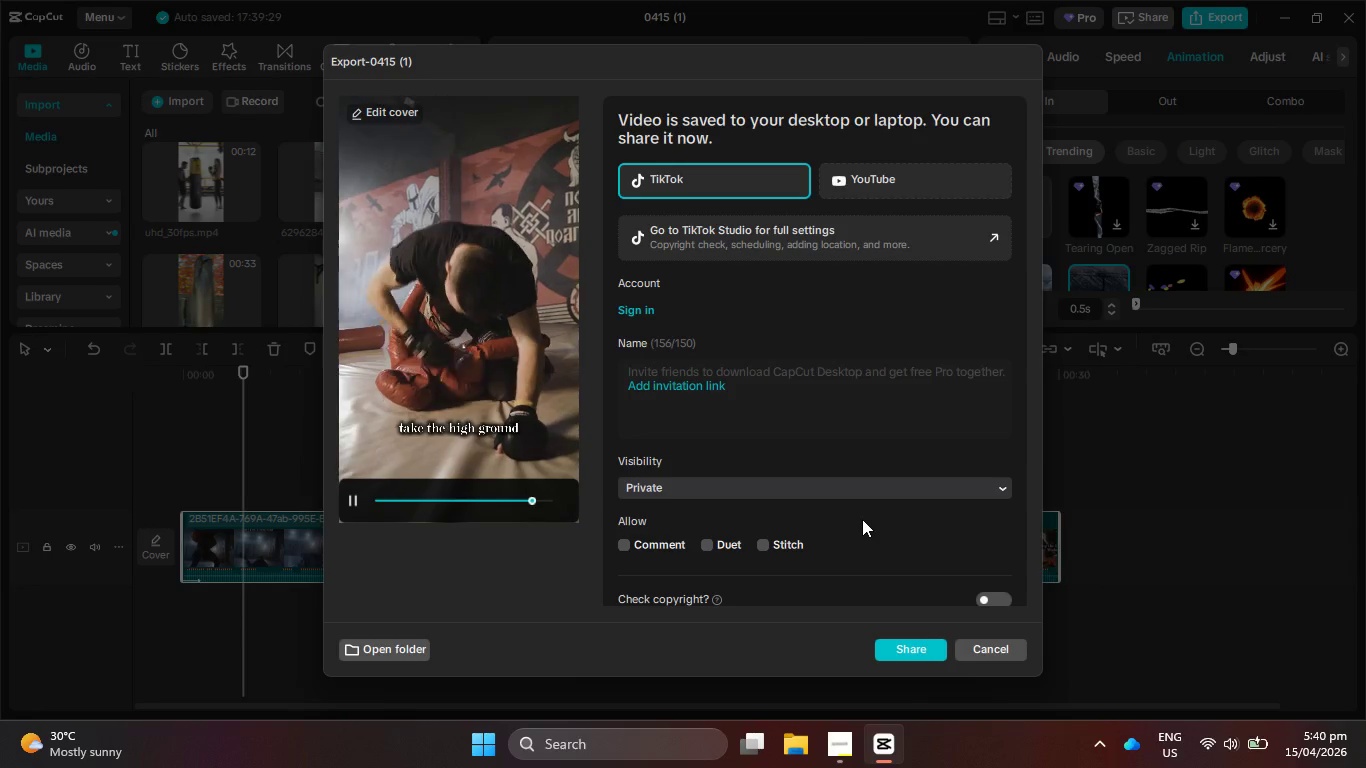 
left_click([1008, 649])
 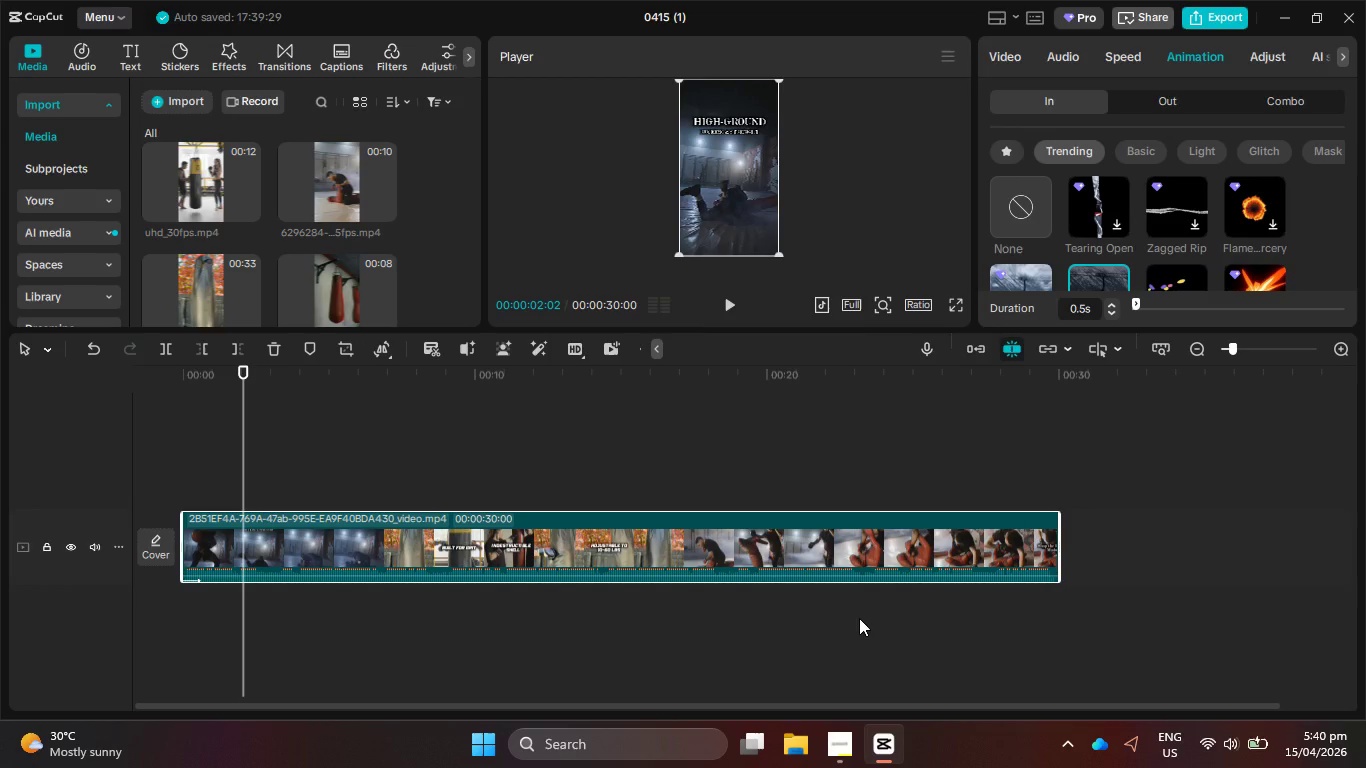 
key(Control+Z)
 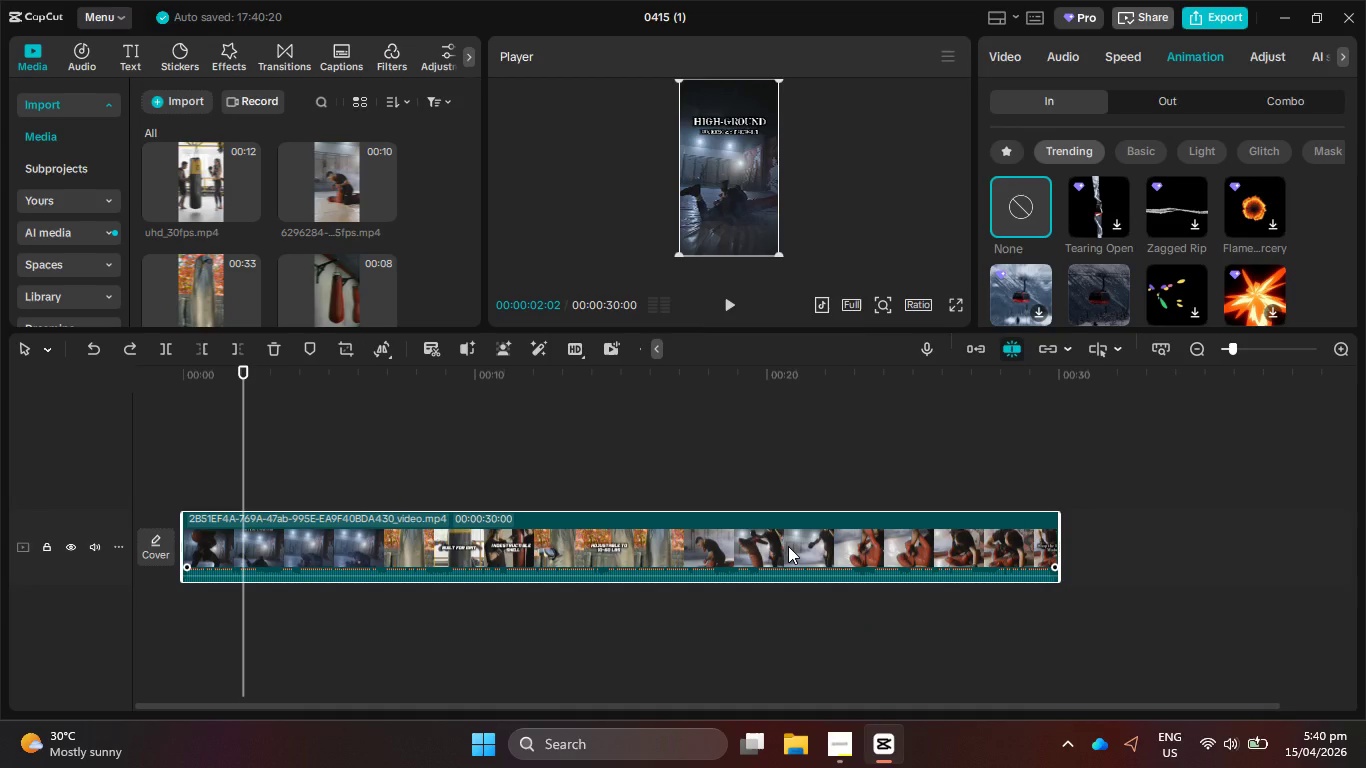 
key(Control+Z)
 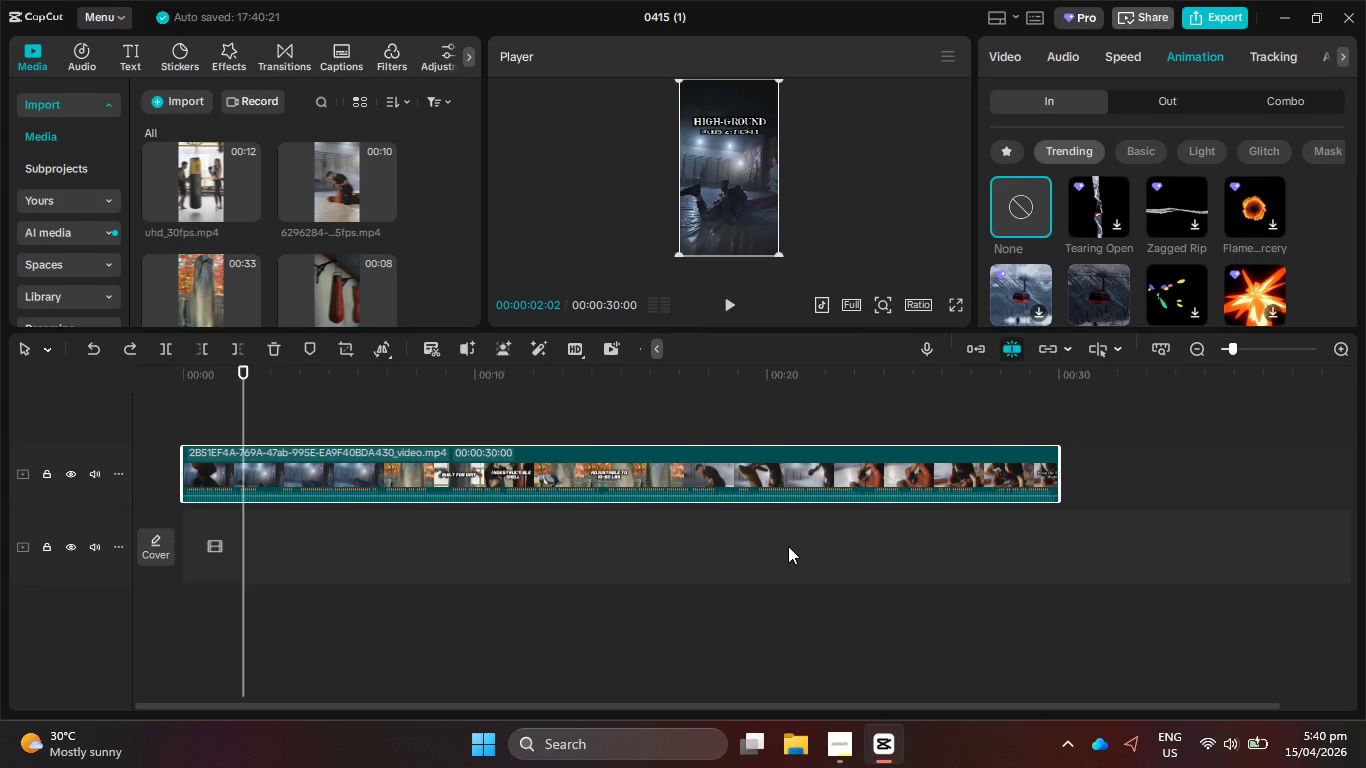 
key(Control+Z)
 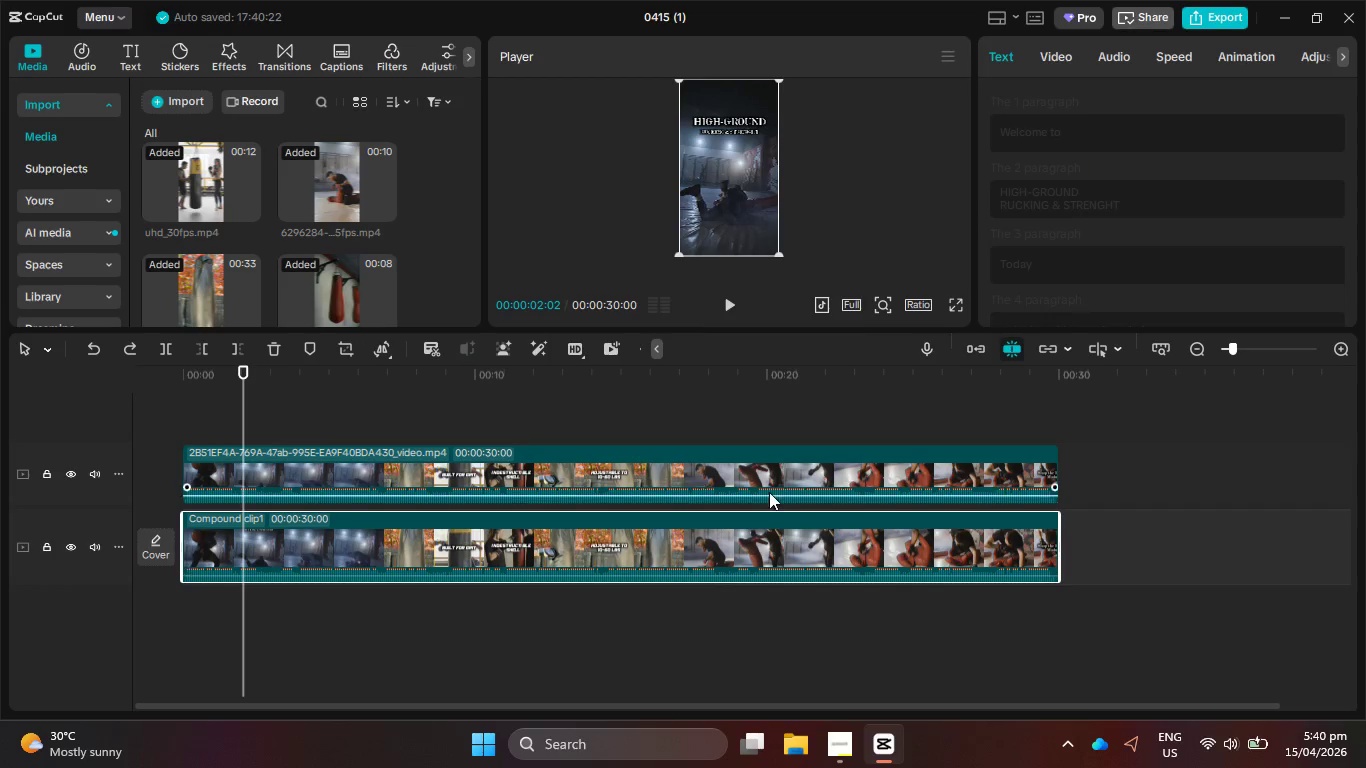 
left_click([769, 489])
 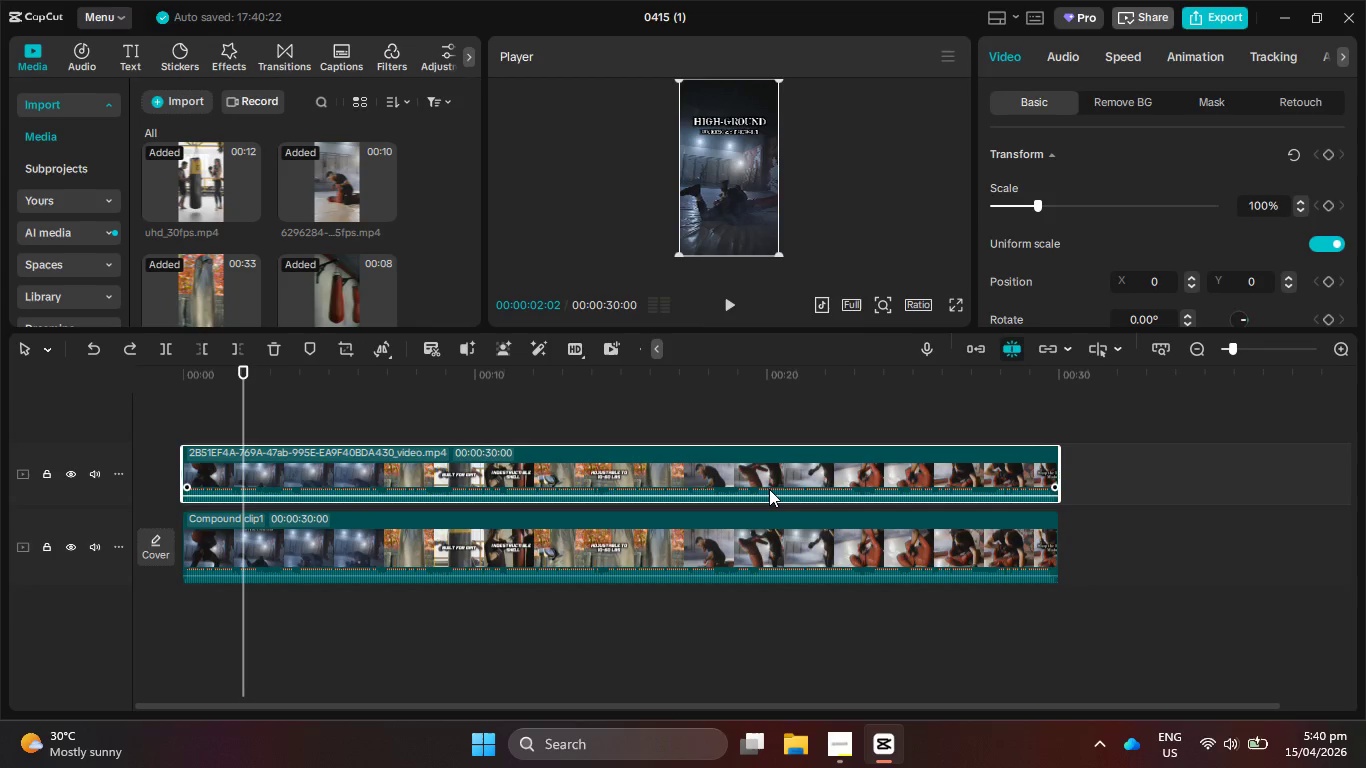 
key(Delete)
 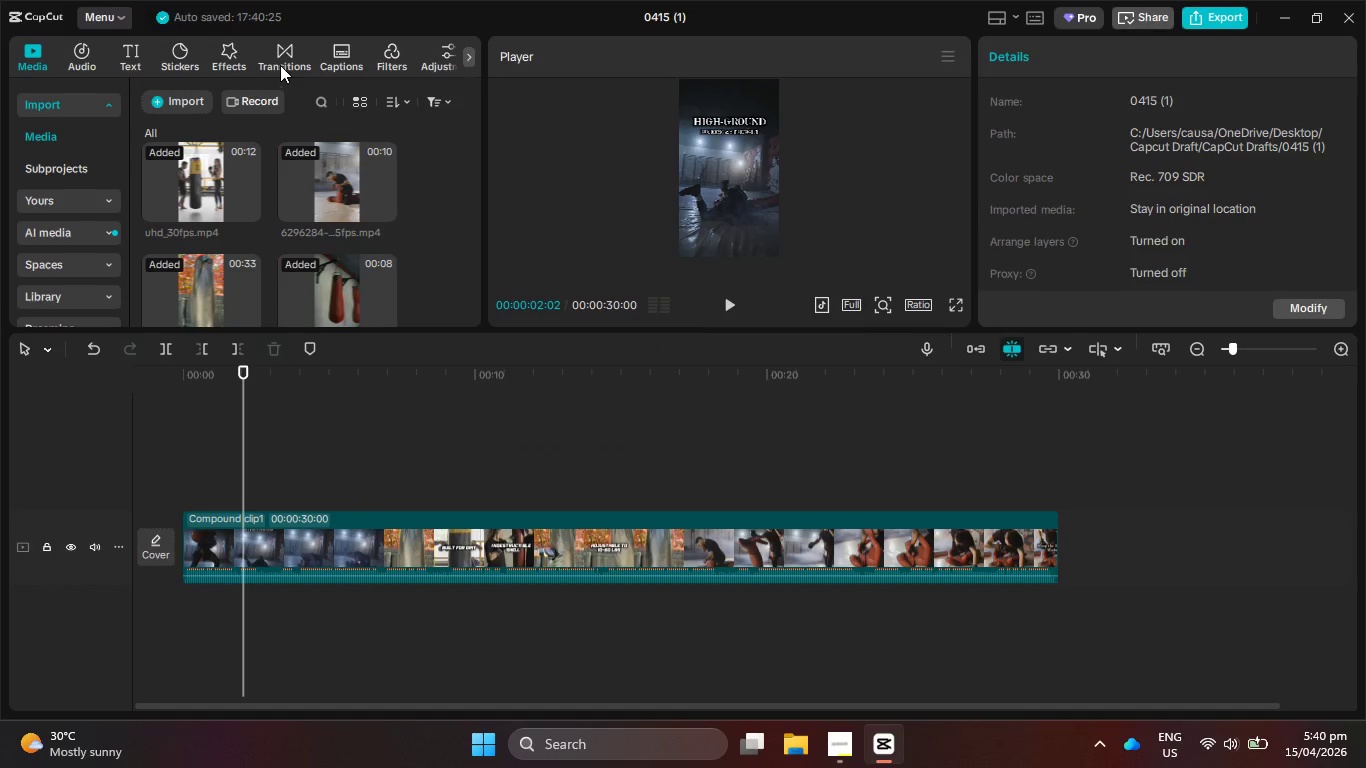 
left_click([279, 63])
 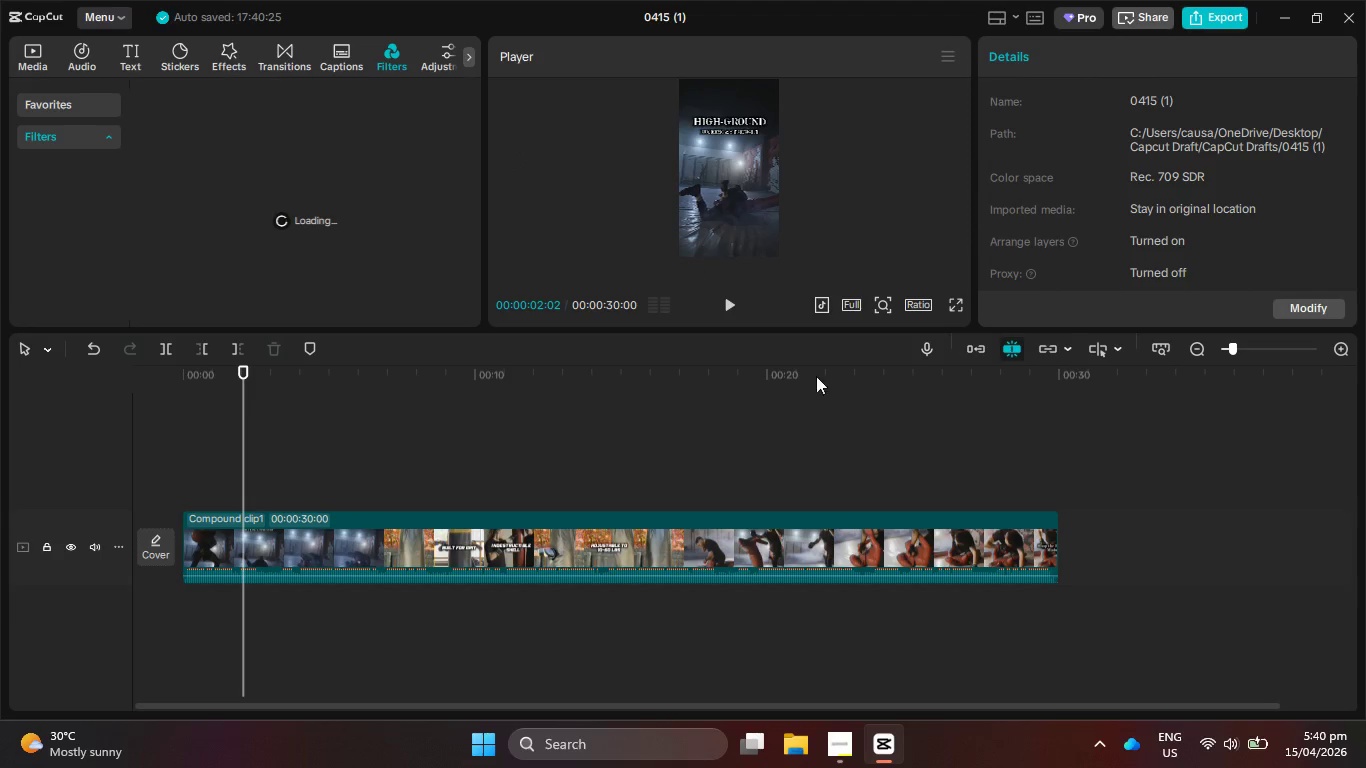 
left_click([838, 767])